 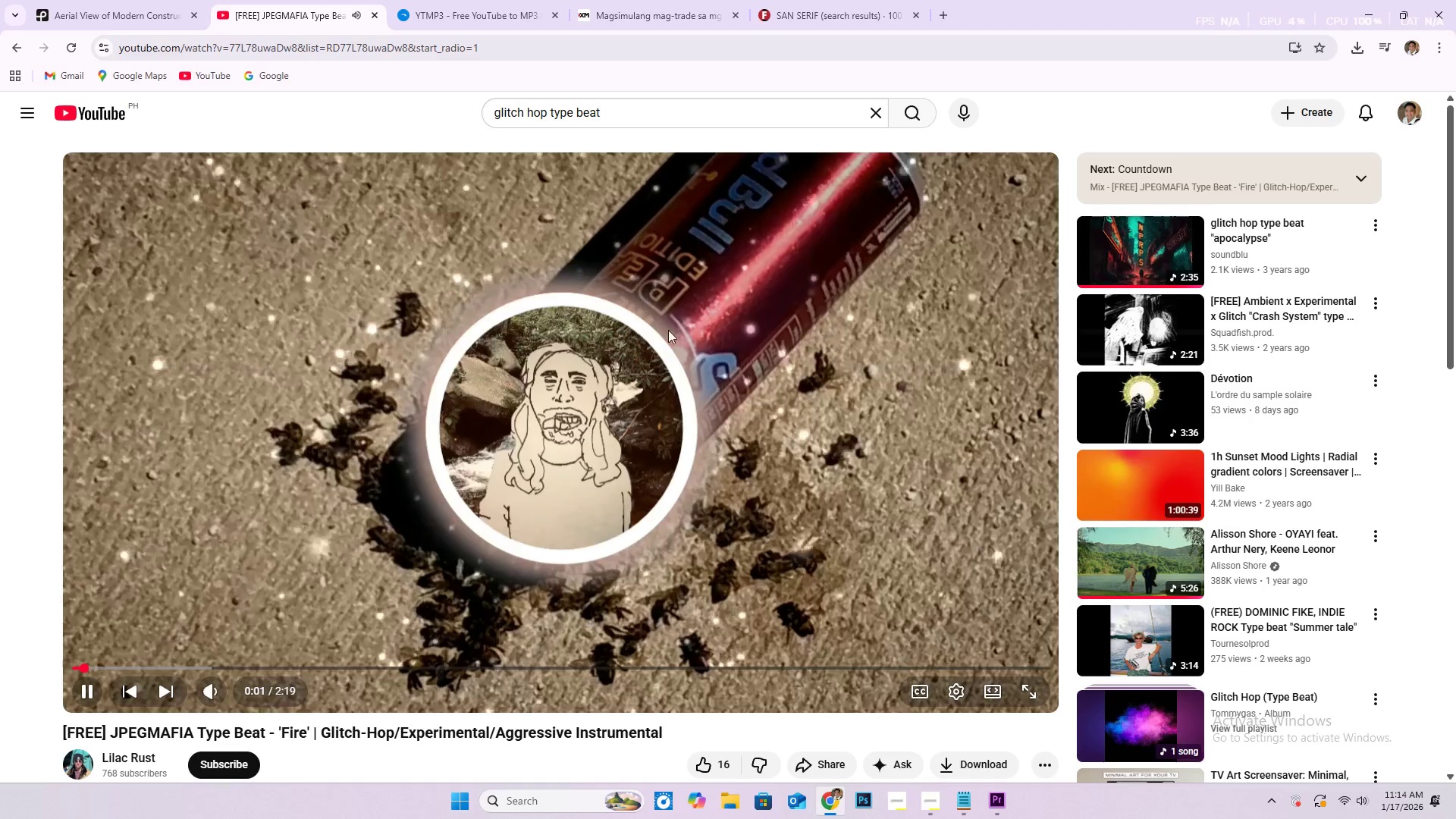 
scroll: coordinate [1283, 463], scroll_direction: down, amount: 17.0
 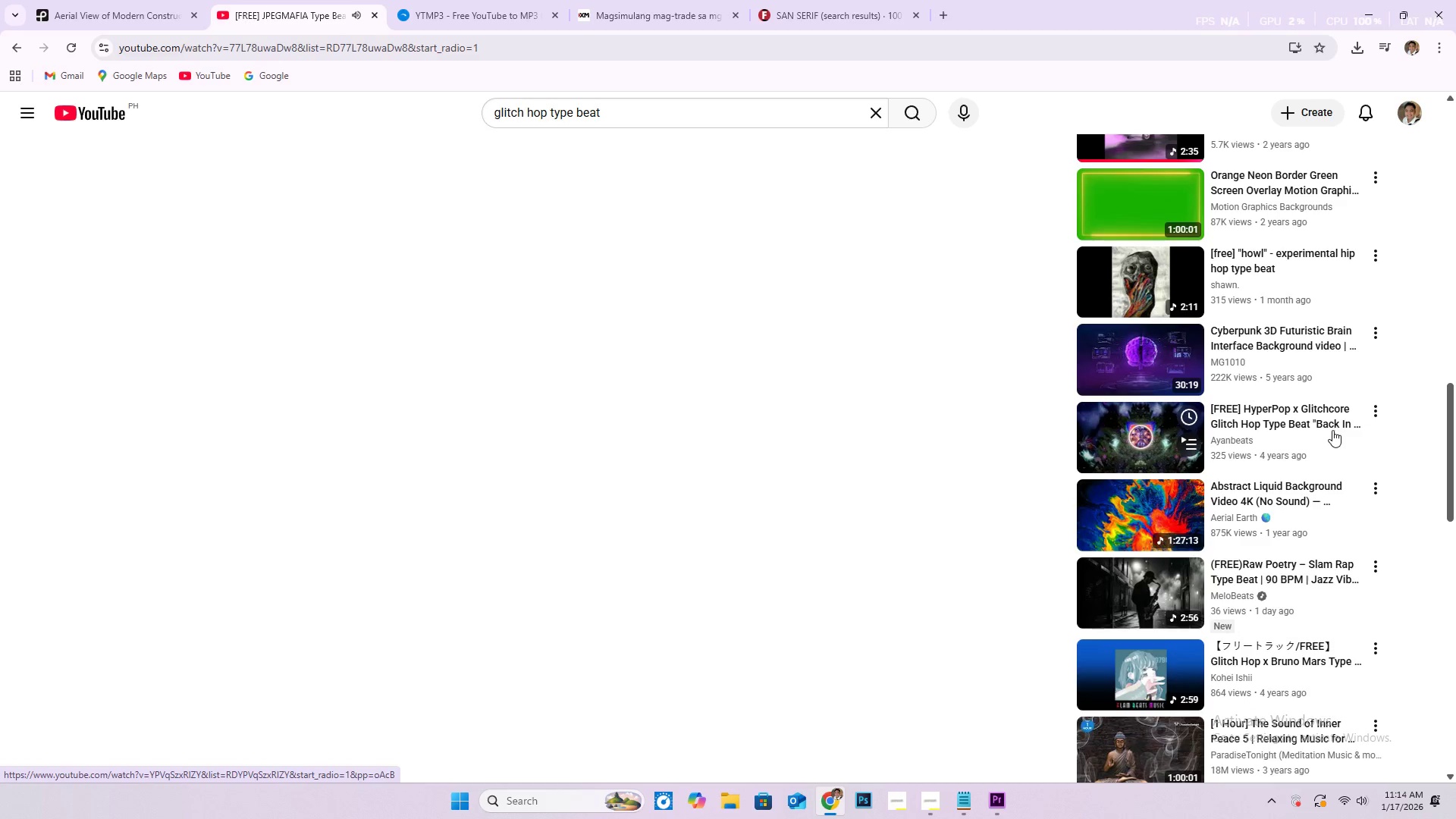 
scroll: coordinate [1276, 424], scroll_direction: down, amount: 3.0
 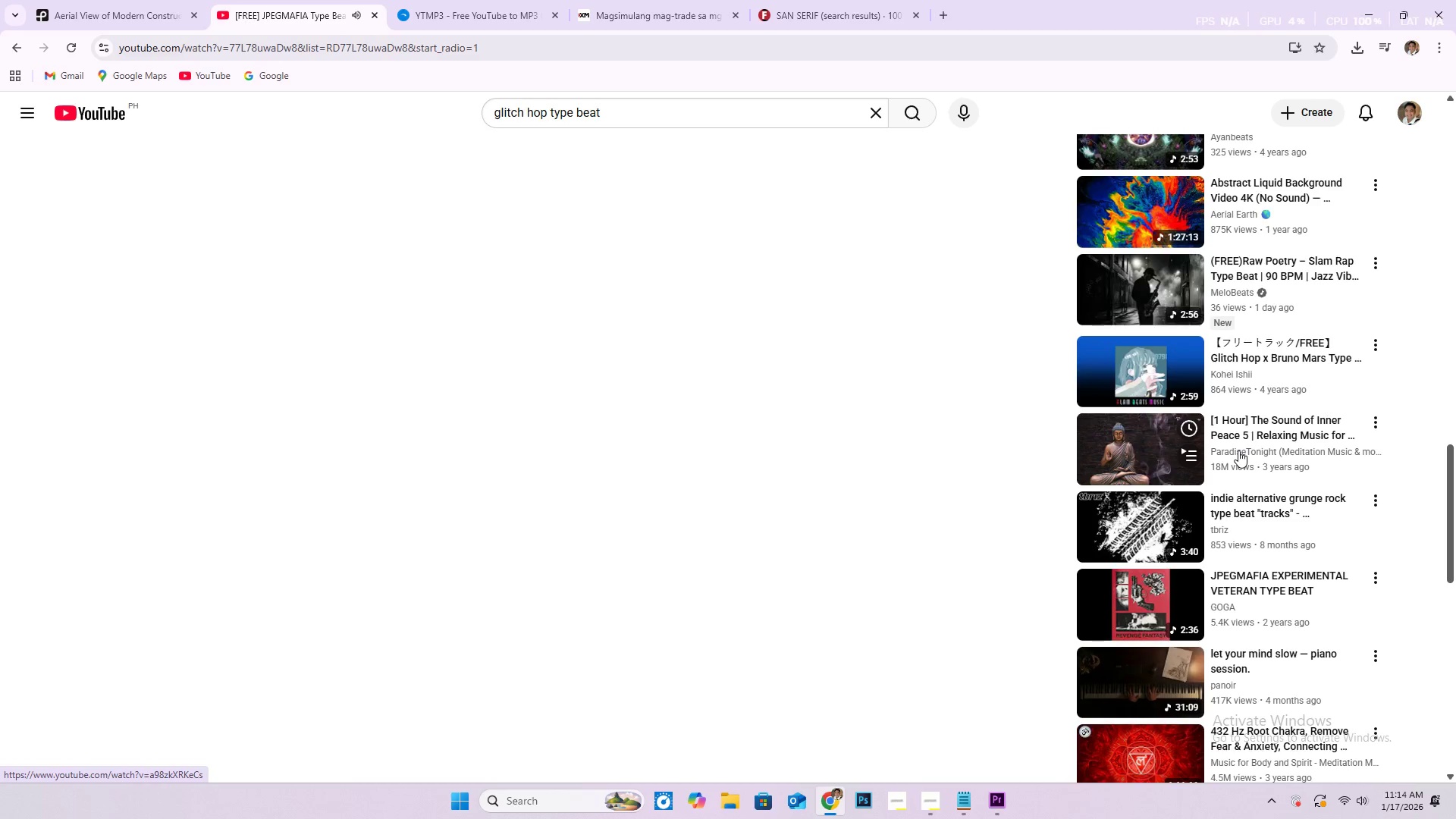 
left_click([165, 0])
 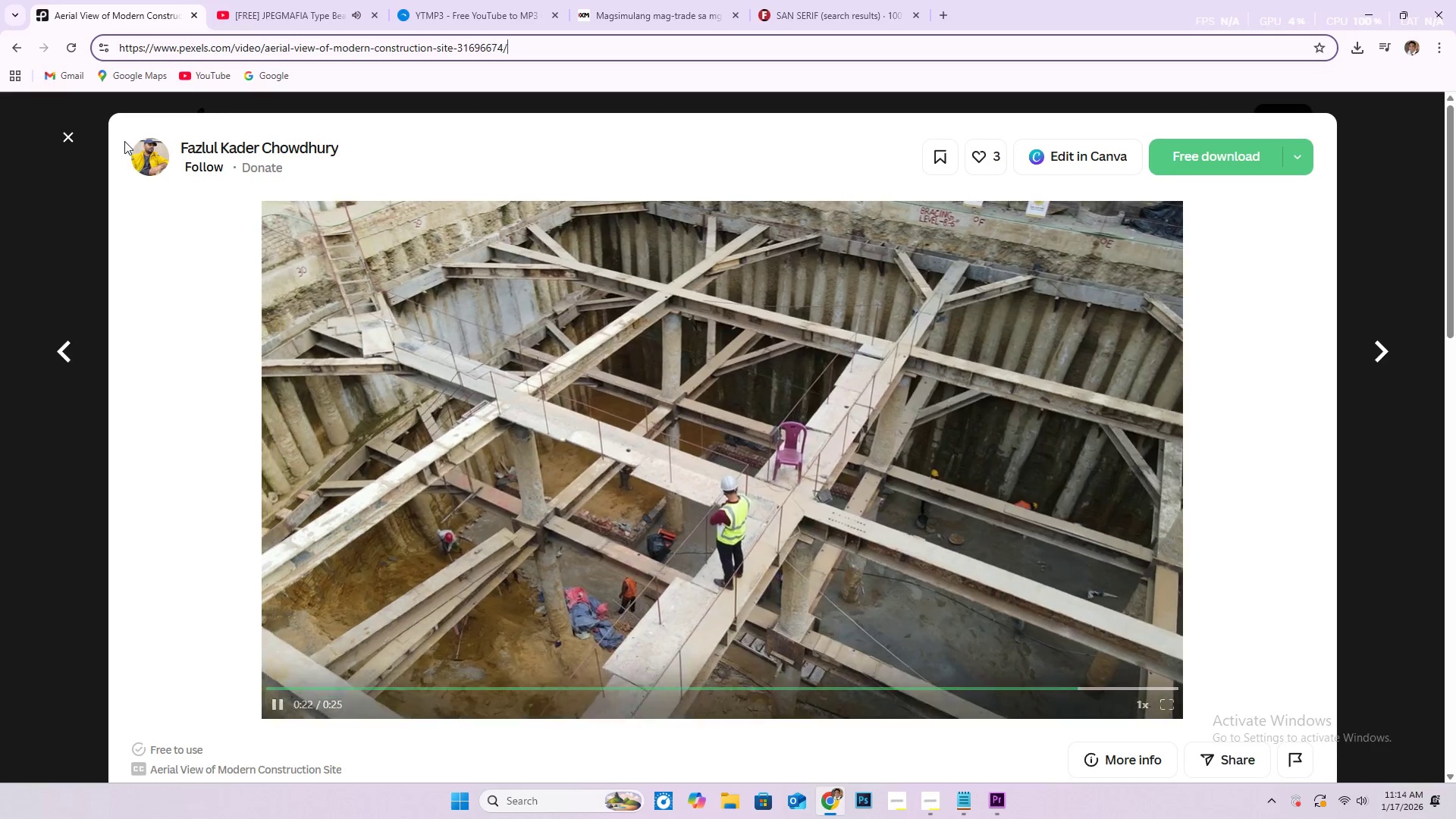 
left_click([73, 131])
 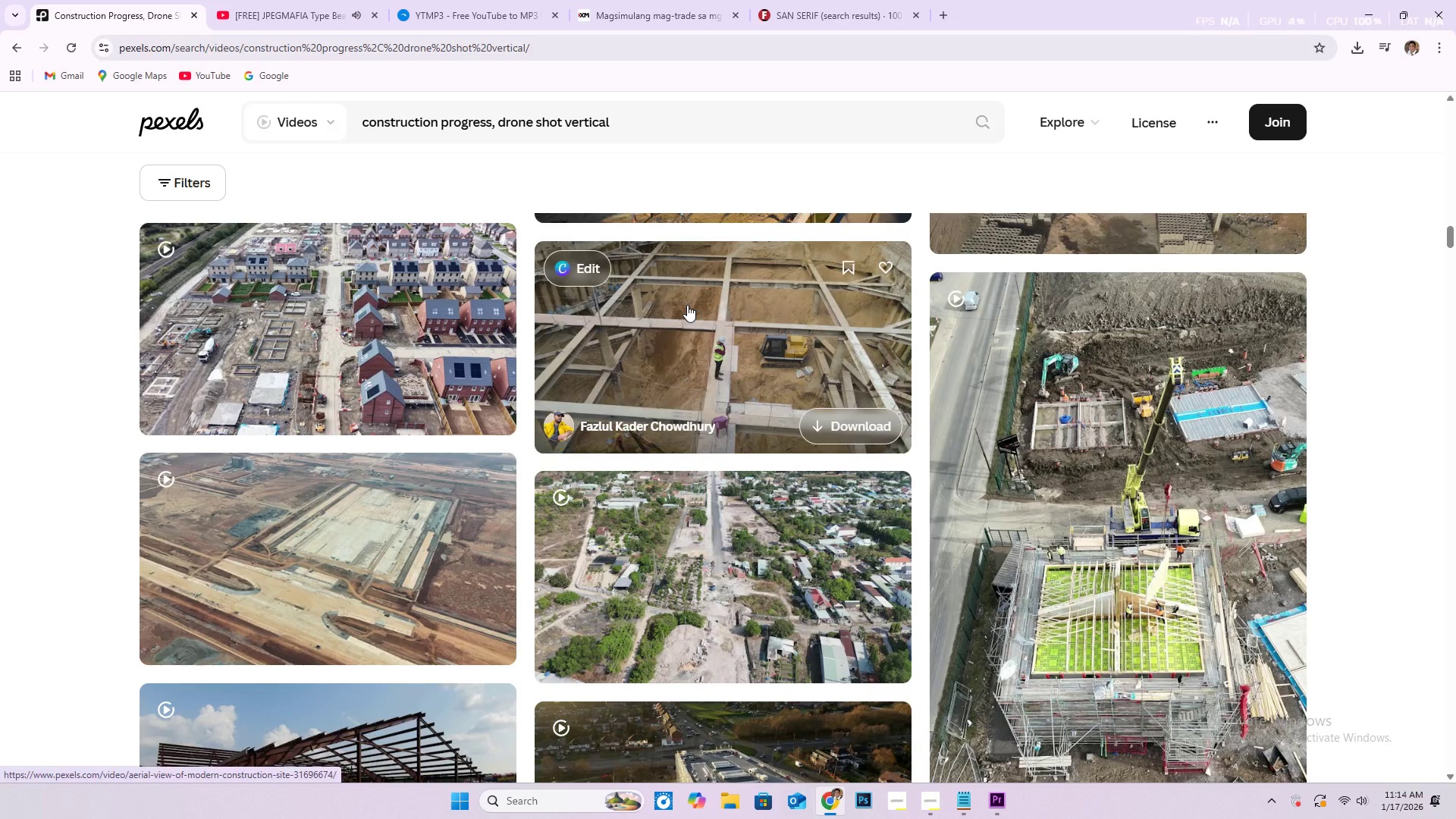 
scroll: coordinate [1075, 472], scroll_direction: down, amount: 7.0
 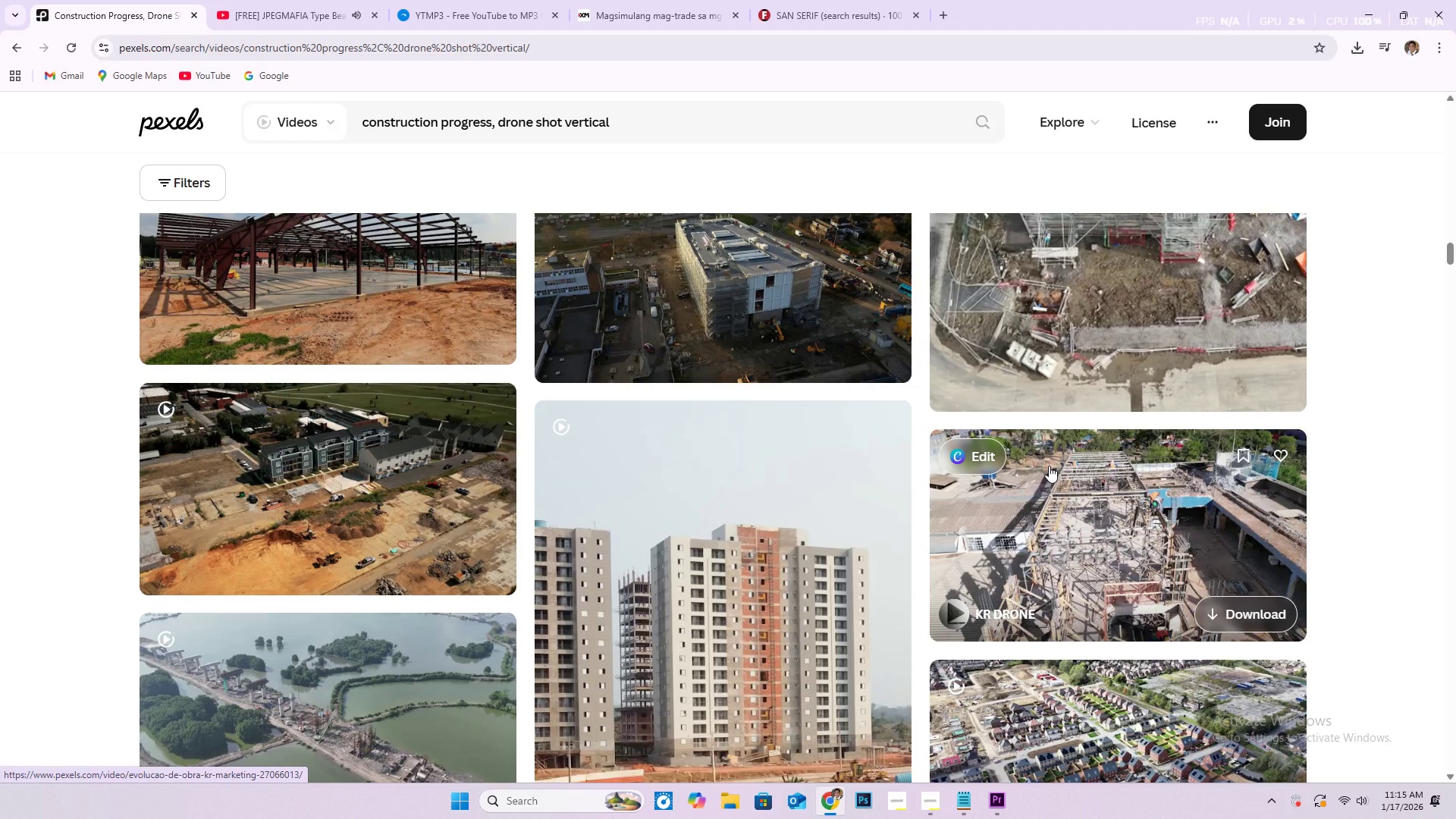 
wait(7.58)
 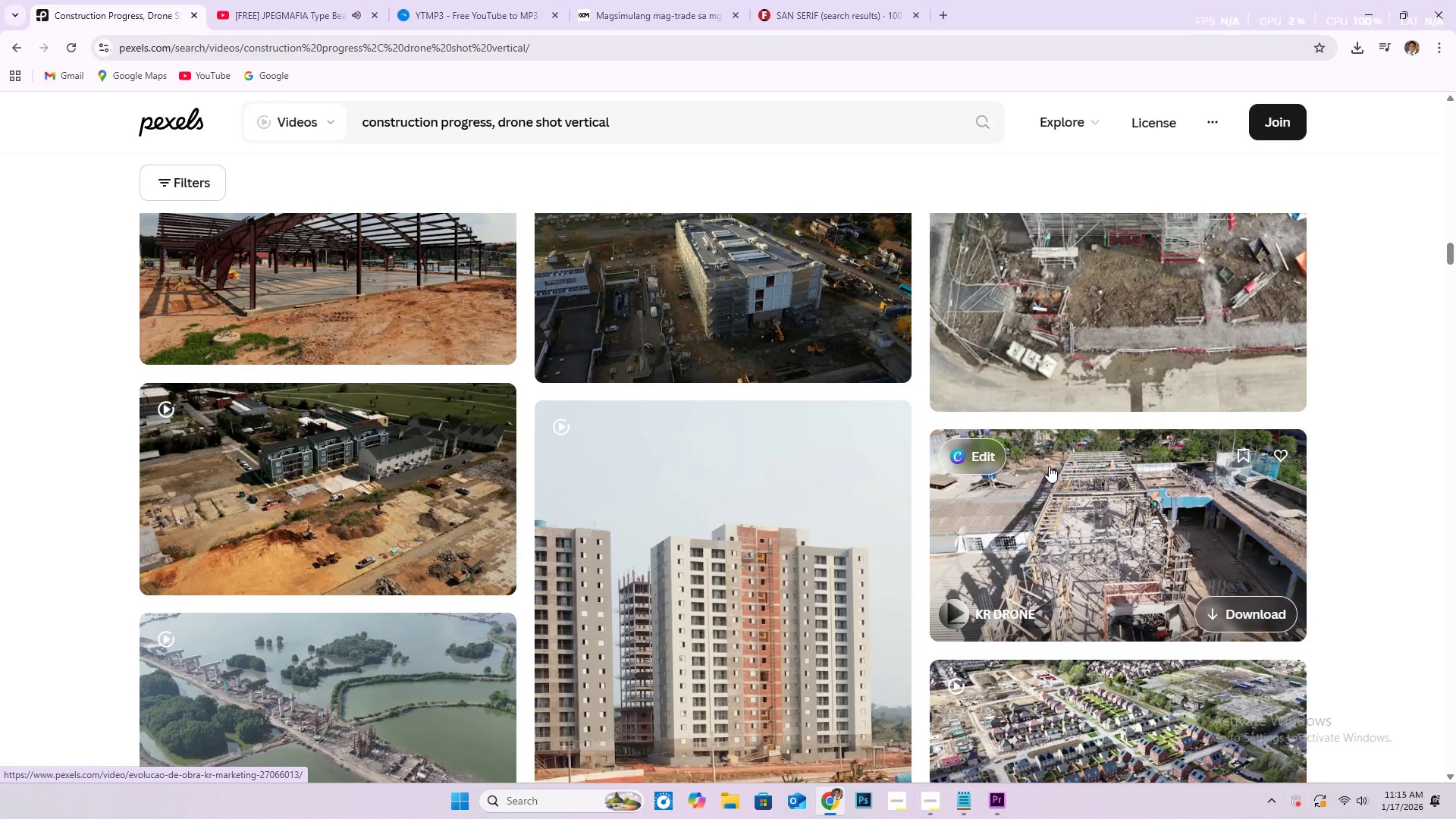 
scroll: coordinate [1132, 678], scroll_direction: down, amount: 21.0
 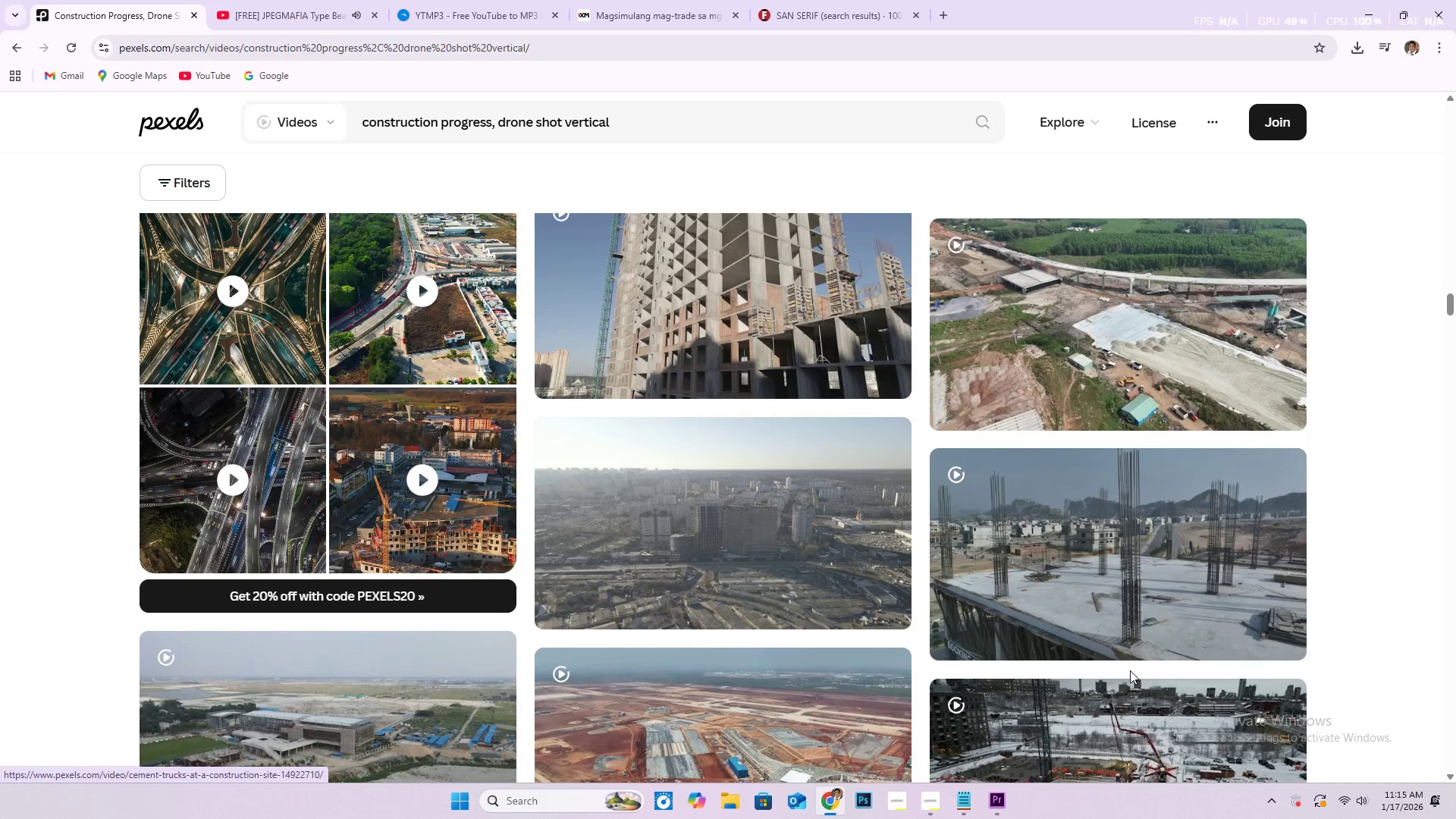 
scroll: coordinate [1120, 671], scroll_direction: down, amount: 7.0
 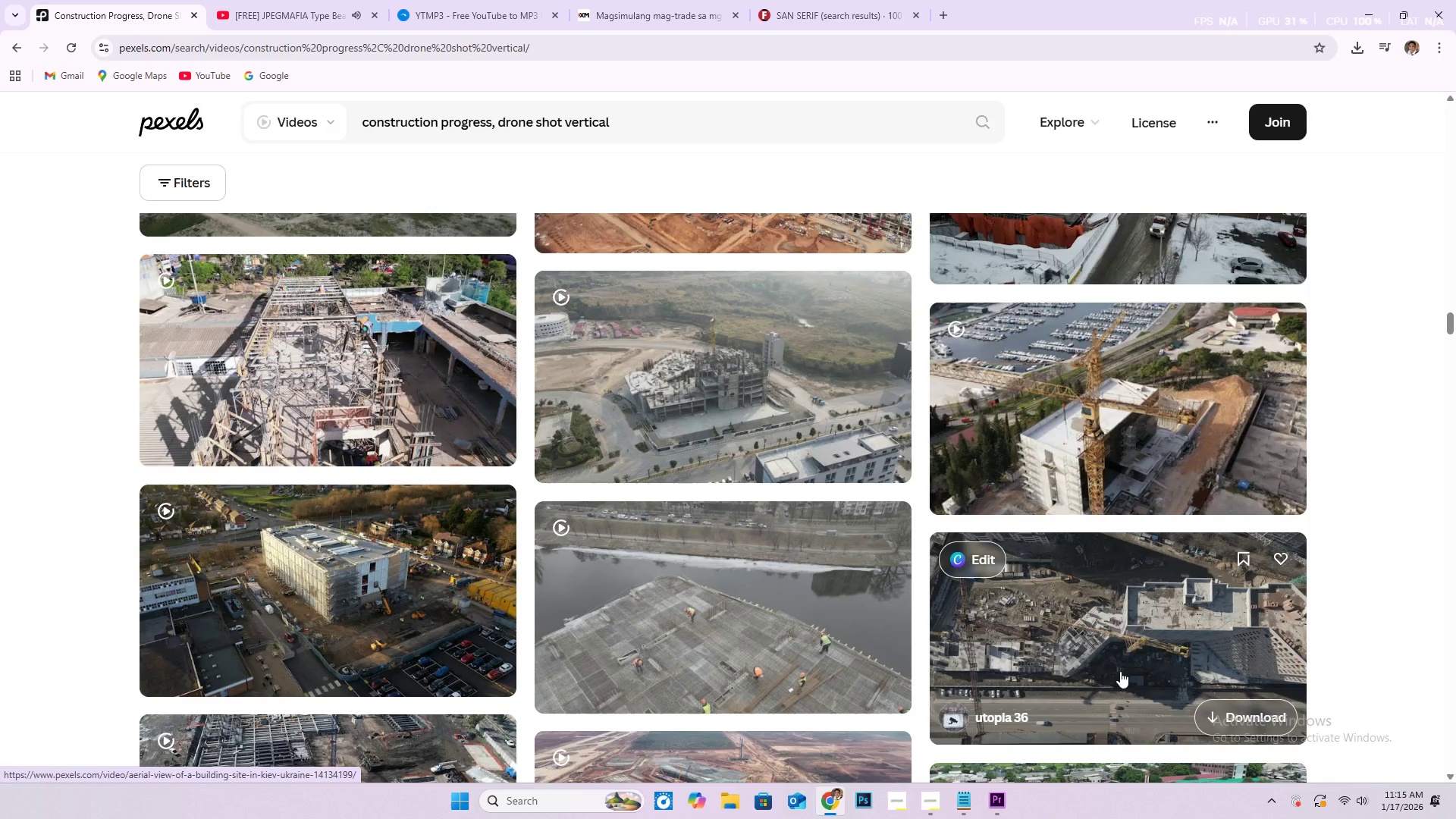 
scroll: coordinate [1100, 678], scroll_direction: down, amount: 5.0
 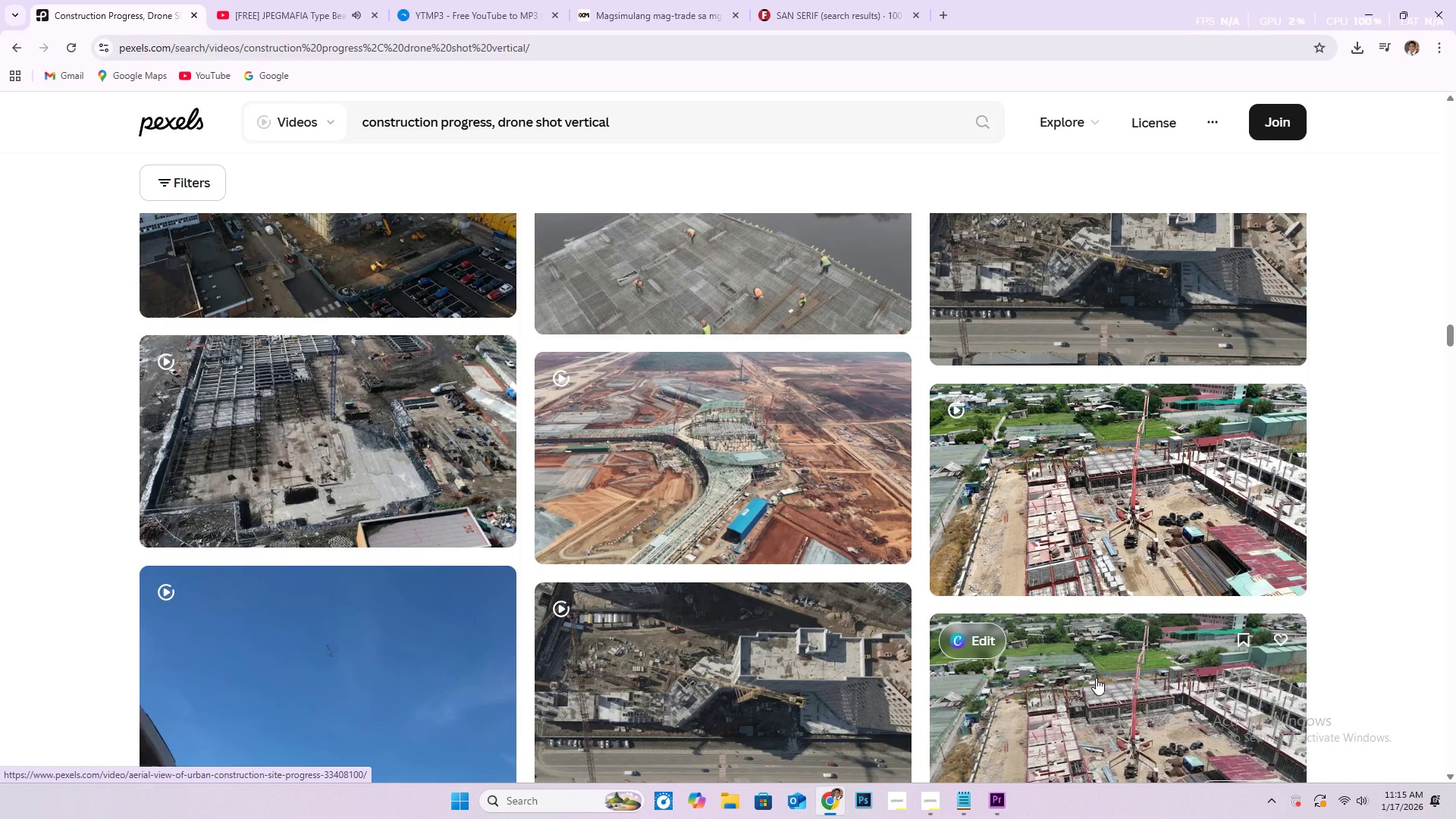 
scroll: coordinate [929, 558], scroll_direction: down, amount: 21.0
 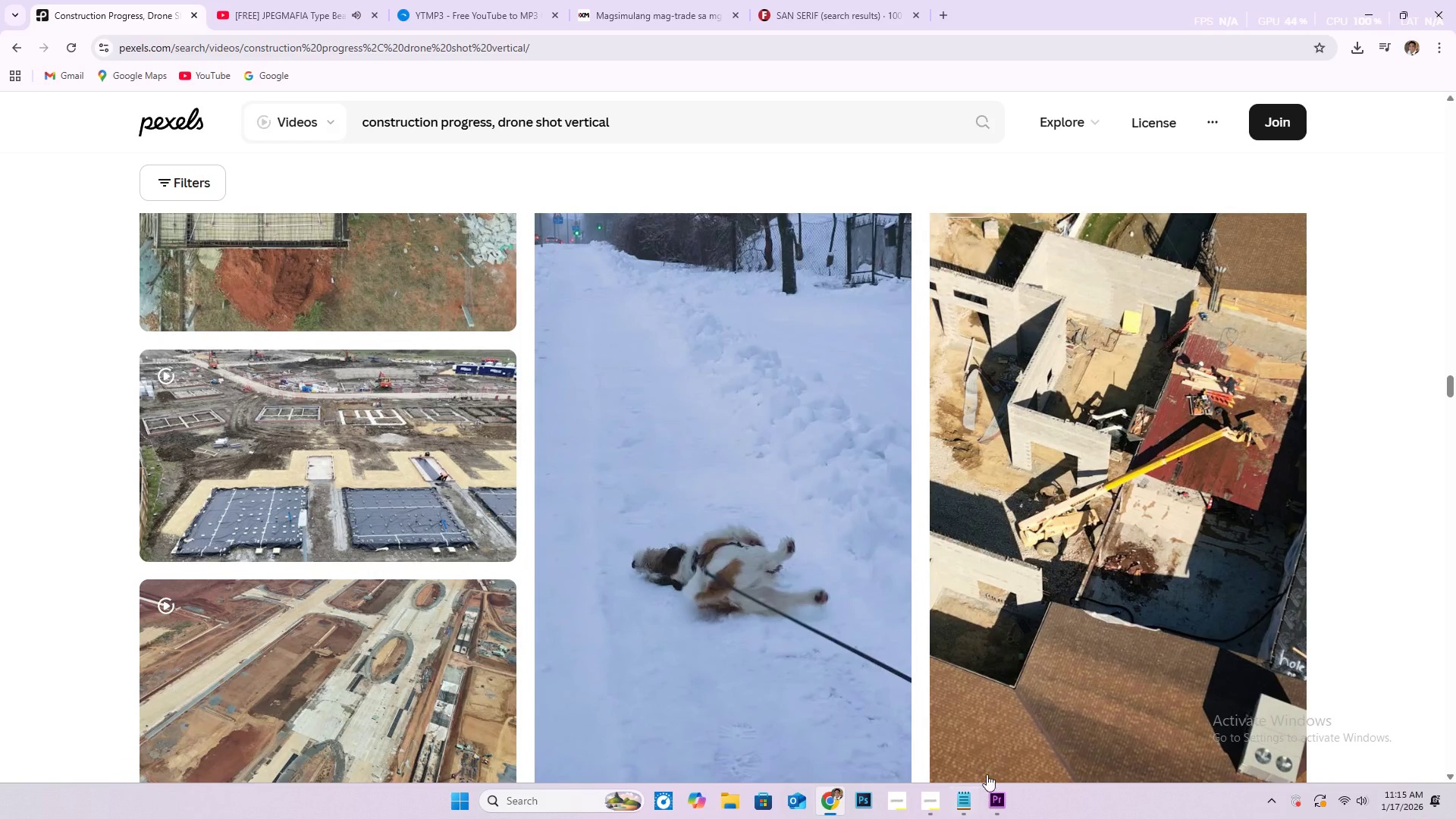 
left_click([989, 797])
 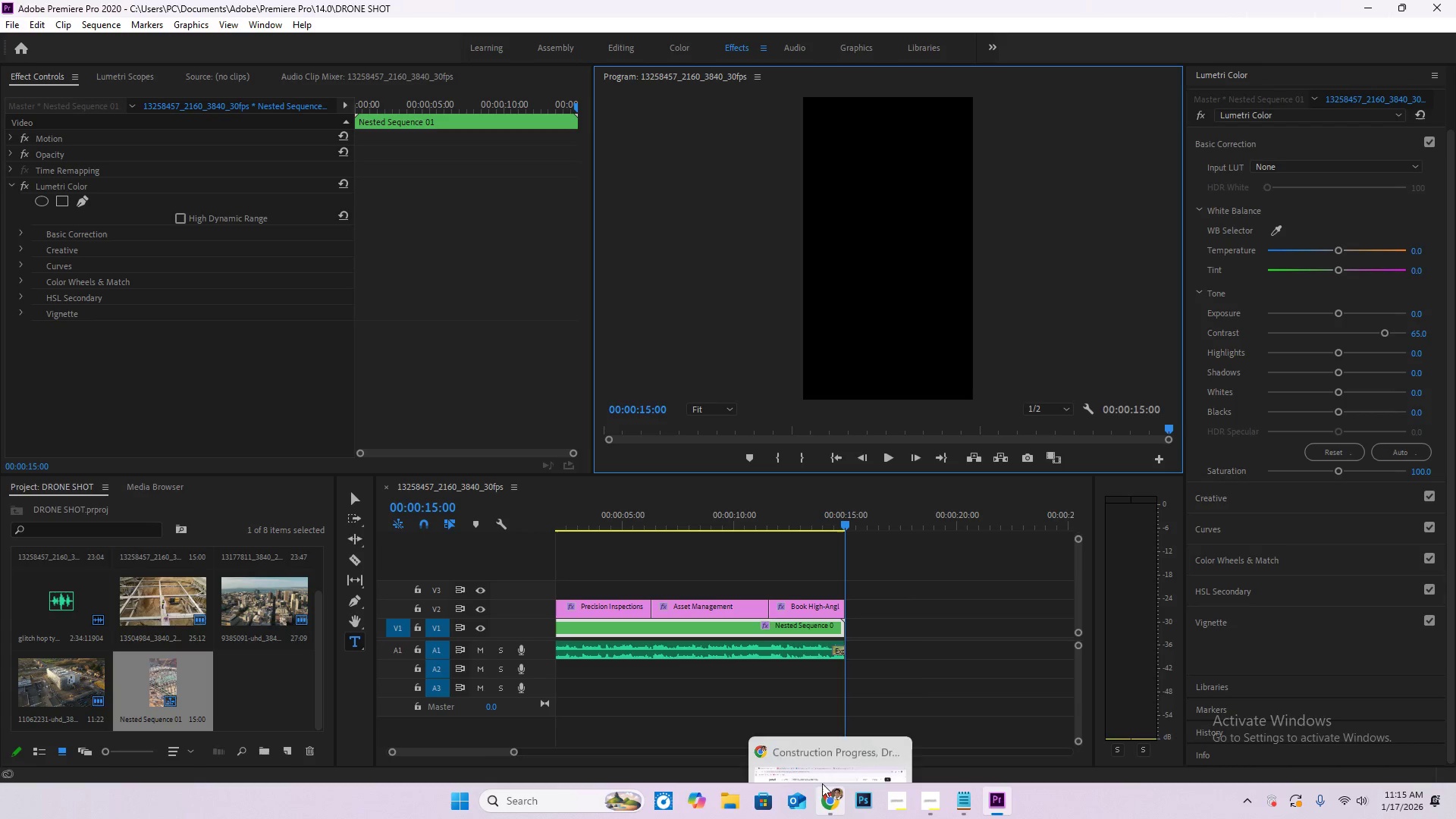 
left_click_drag(start_coordinate=[730, 514], to_coordinate=[527, 506])
 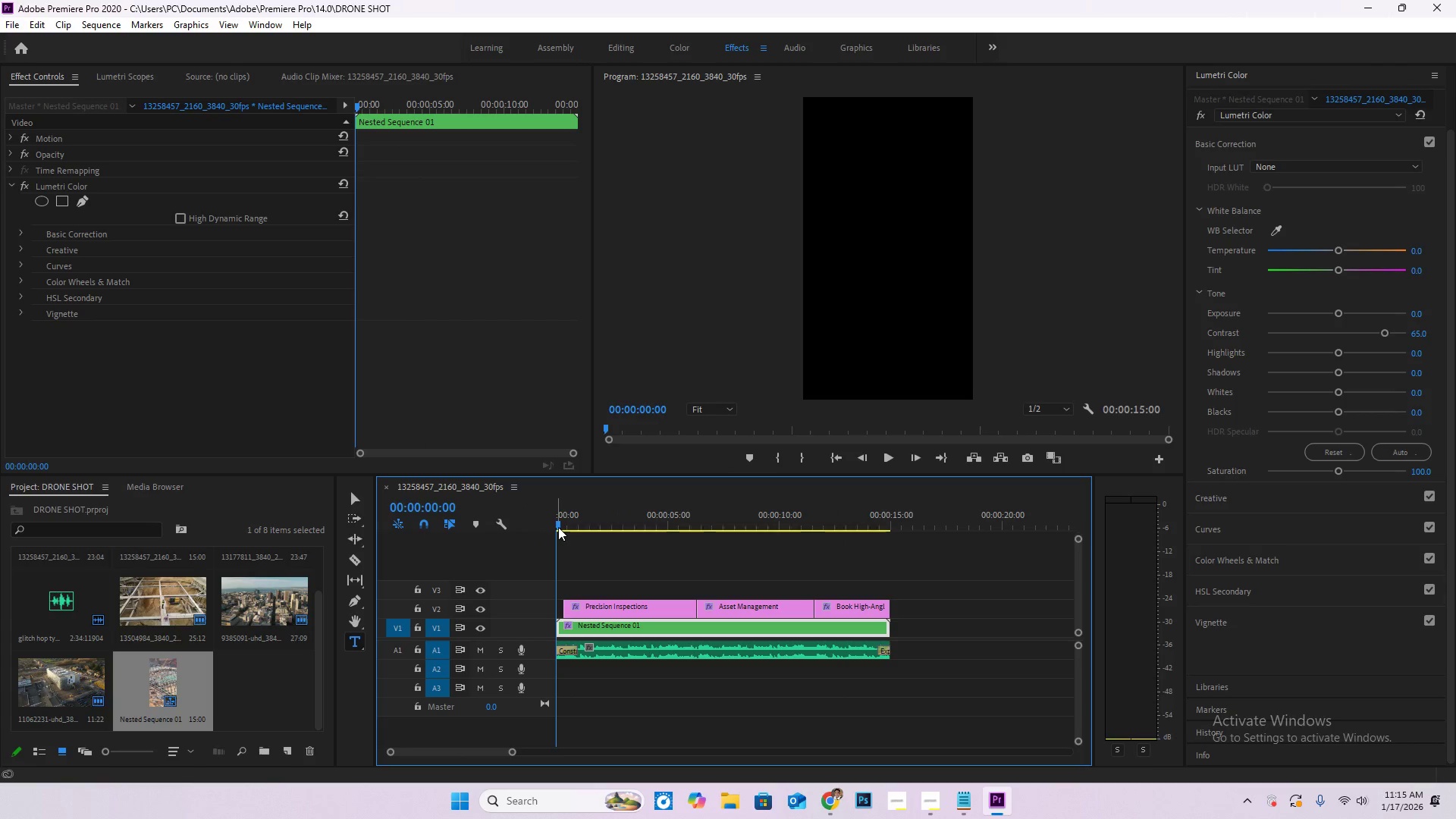 
left_click_drag(start_coordinate=[559, 526], to_coordinate=[532, 529])
 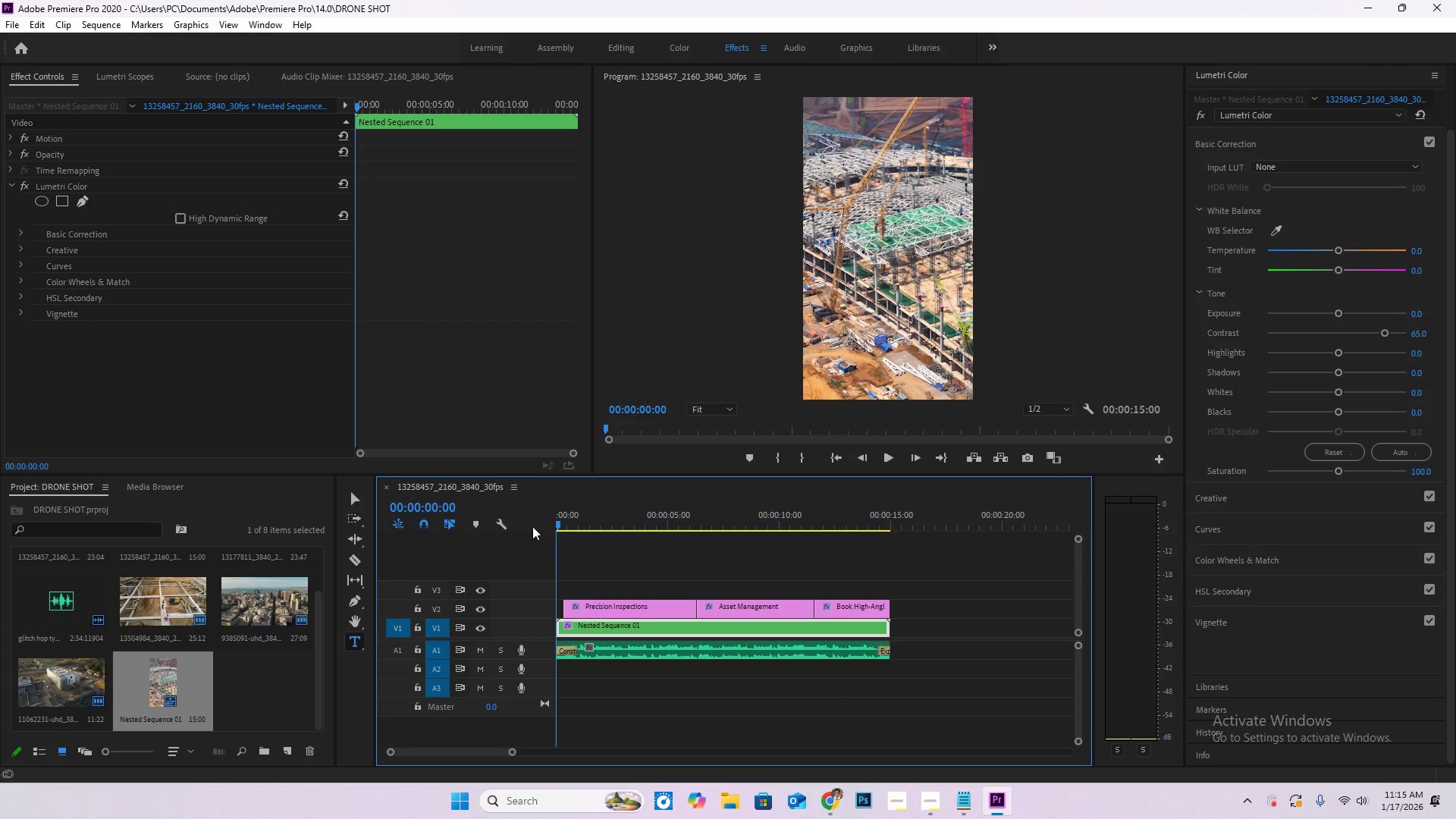 
key(NumpadEnter)
 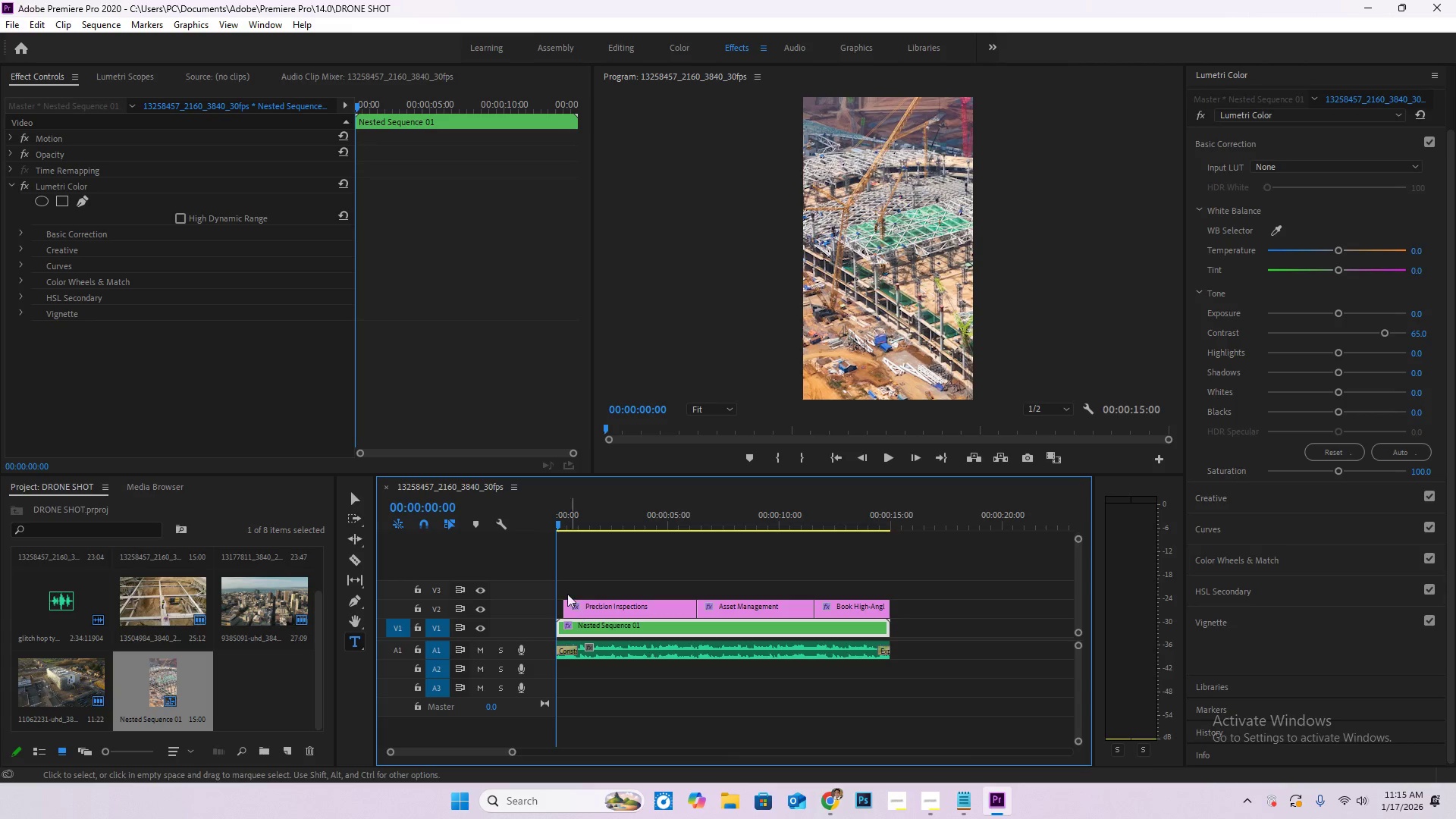 
left_click_drag(start_coordinate=[885, 462], to_coordinate=[880, 467])
 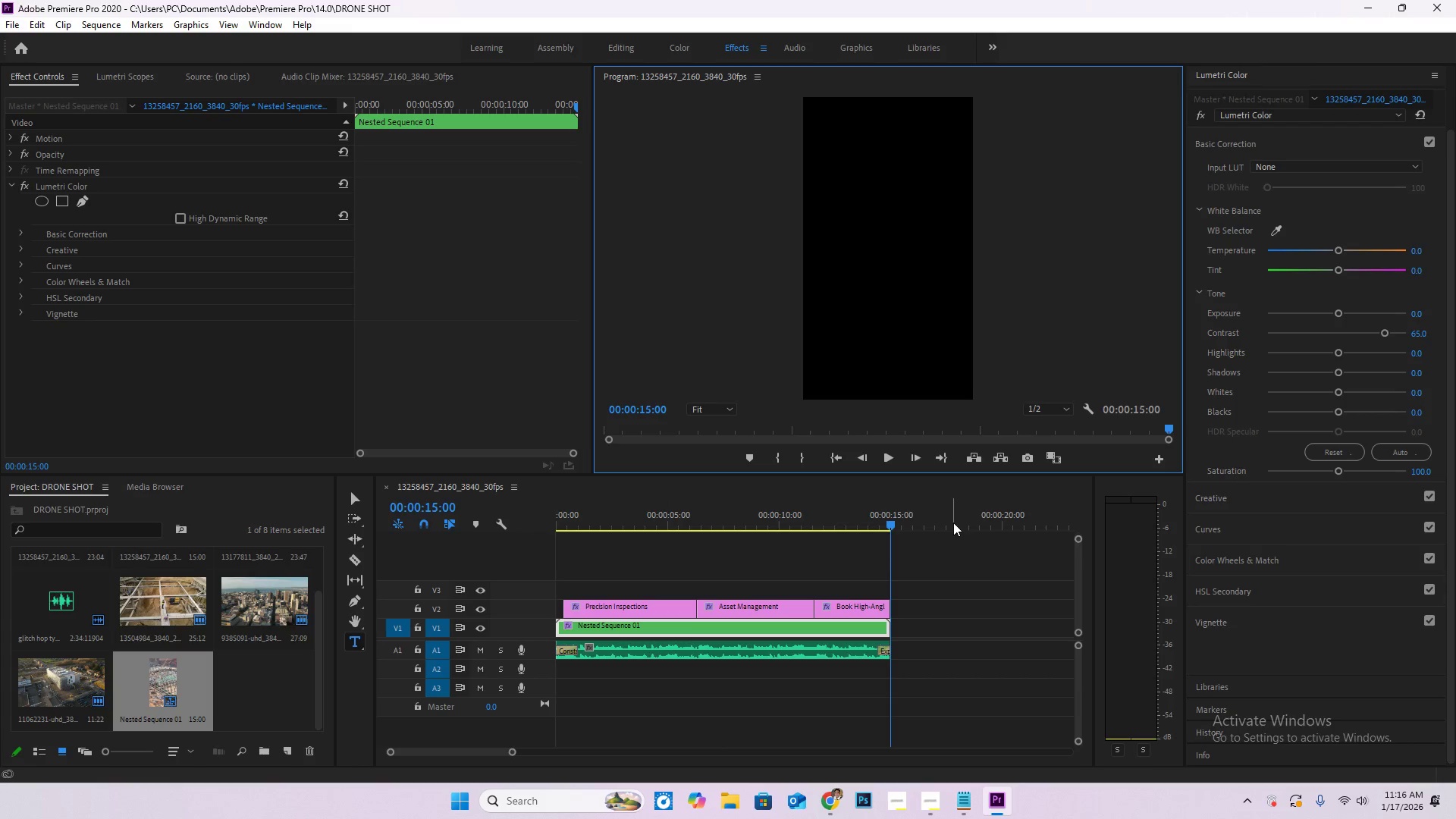 
wait(26.16)
 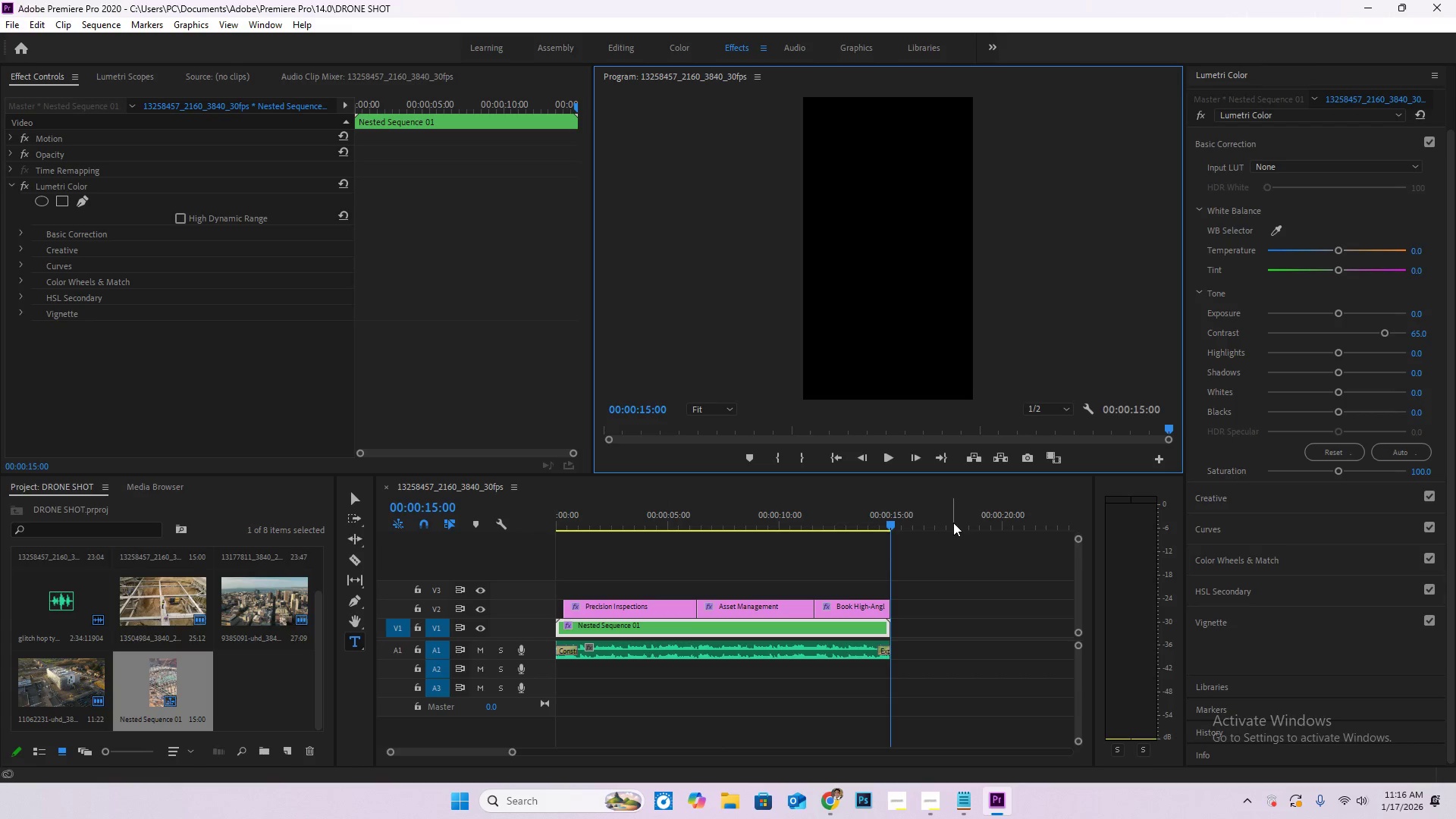 
scroll: coordinate [866, 400], scroll_direction: down, amount: 4.0
 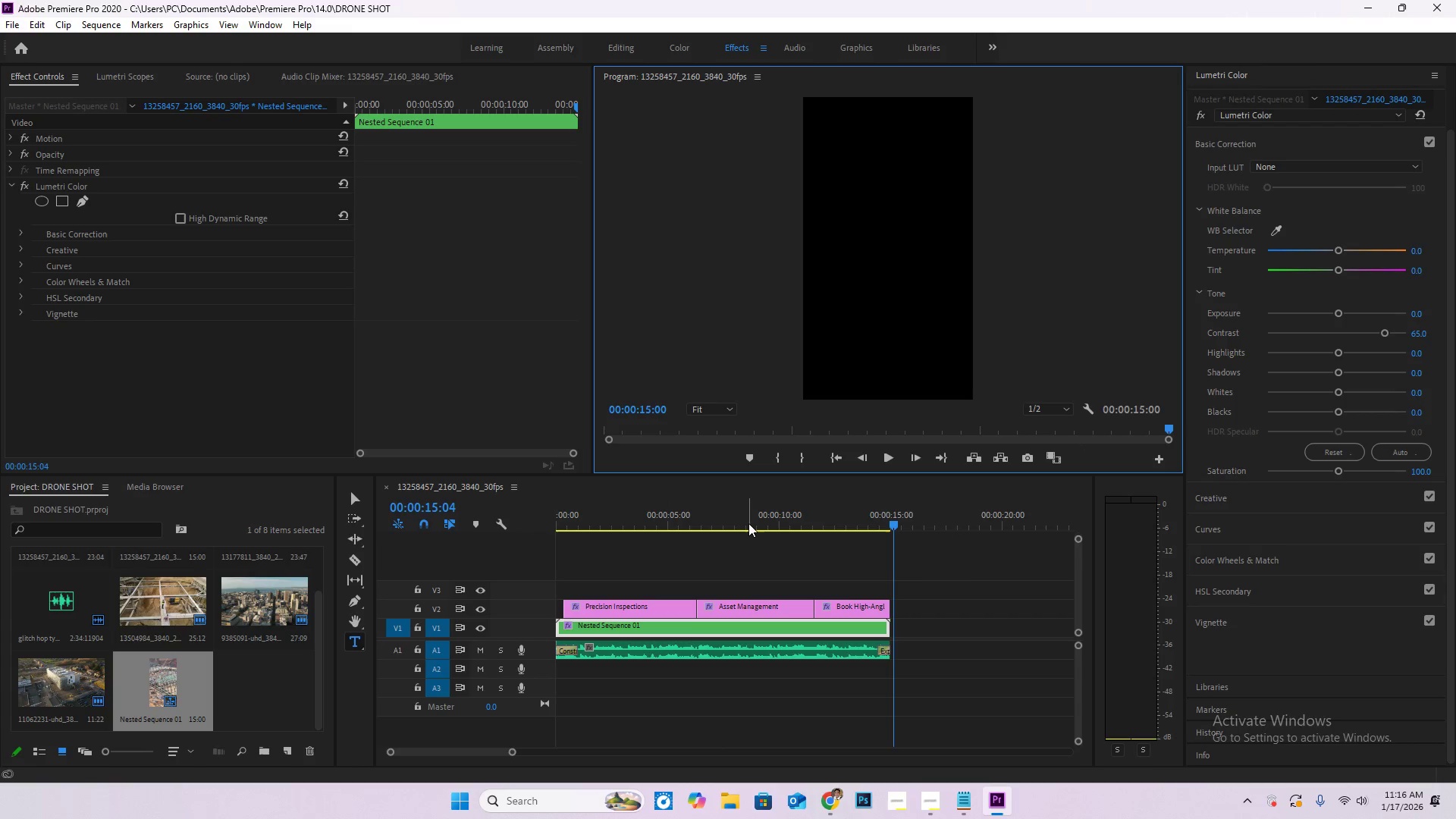 
key(Enter)
 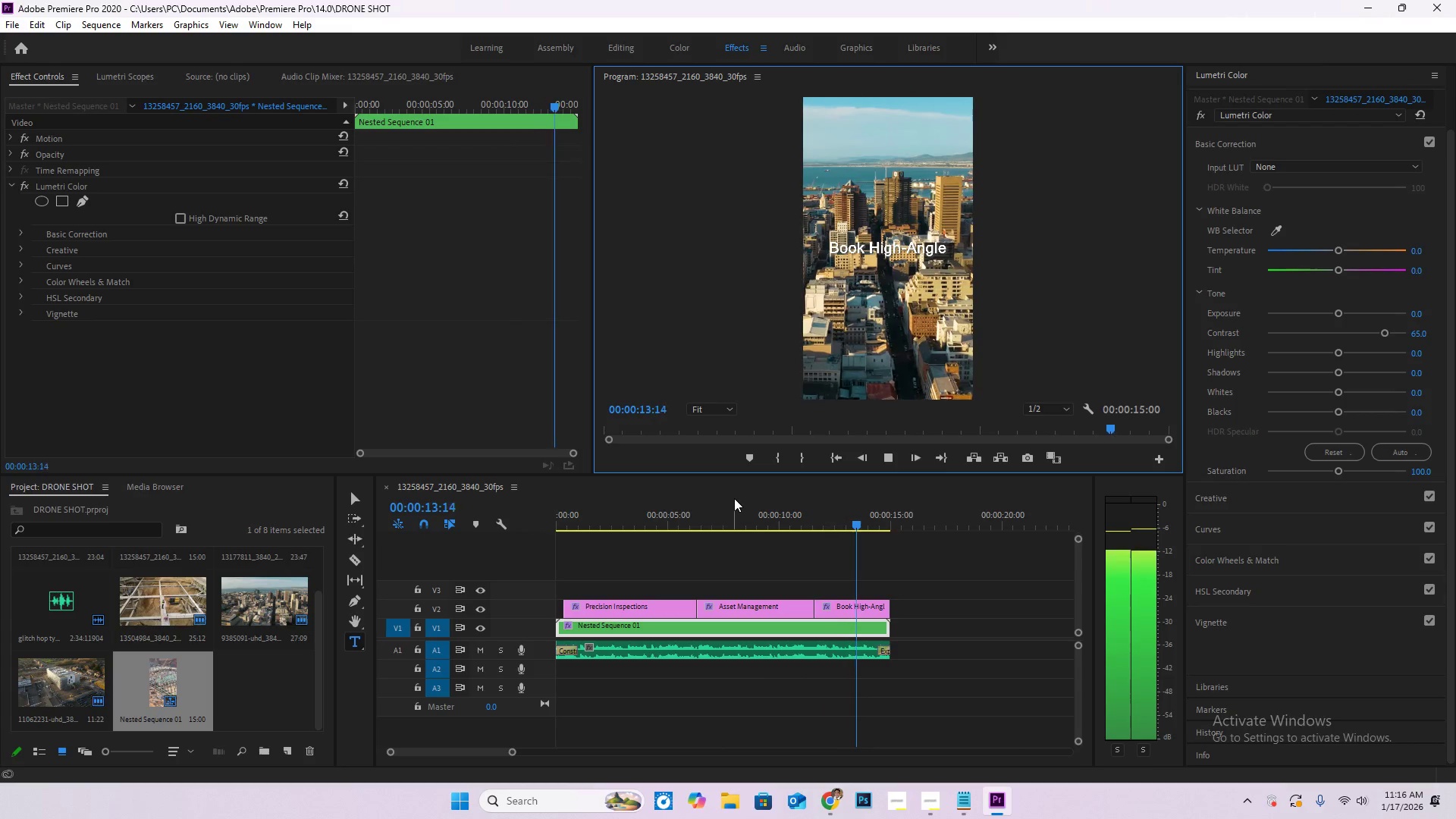 
wait(19.3)
 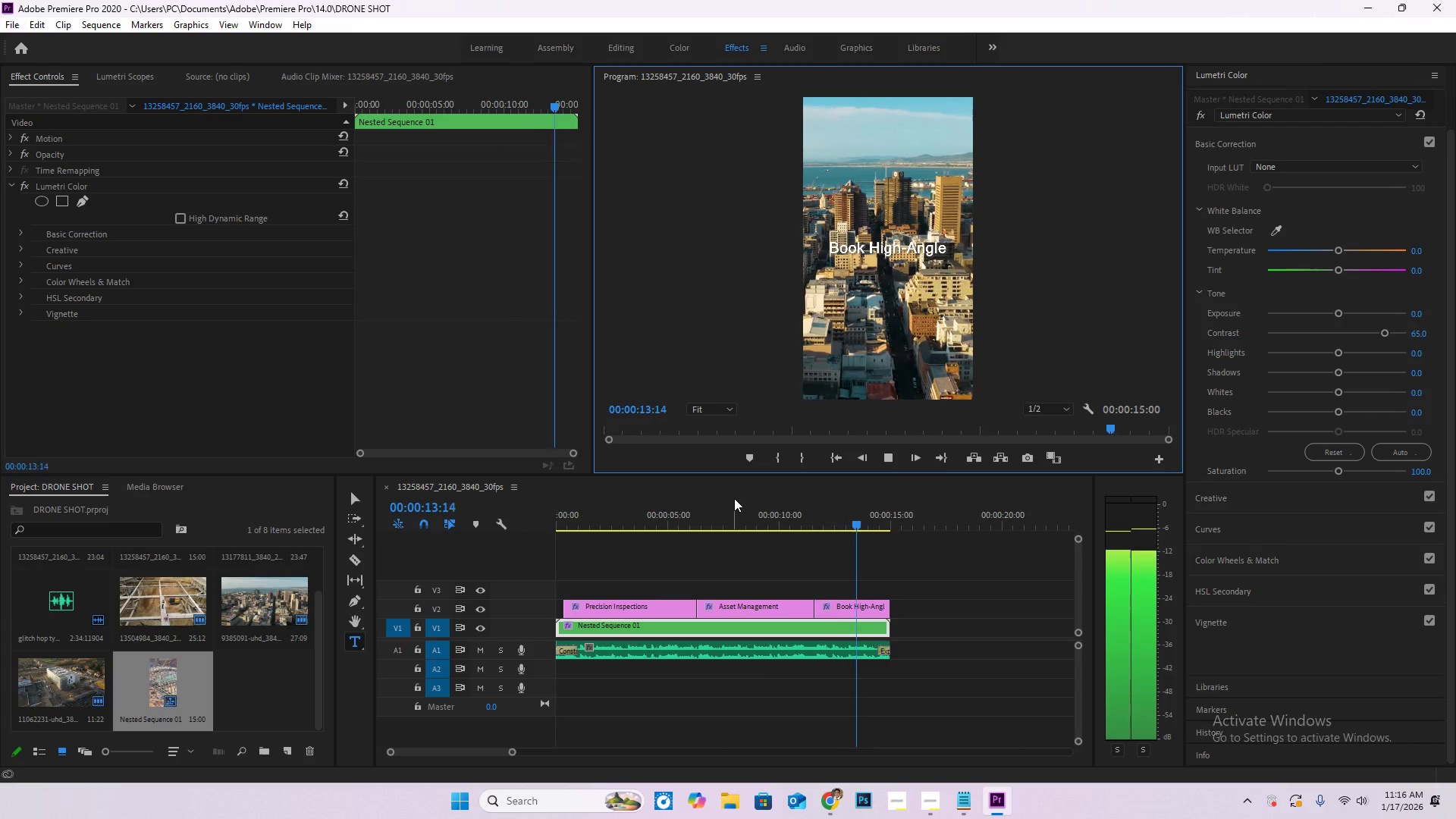 
mouse_move([852, 817])
 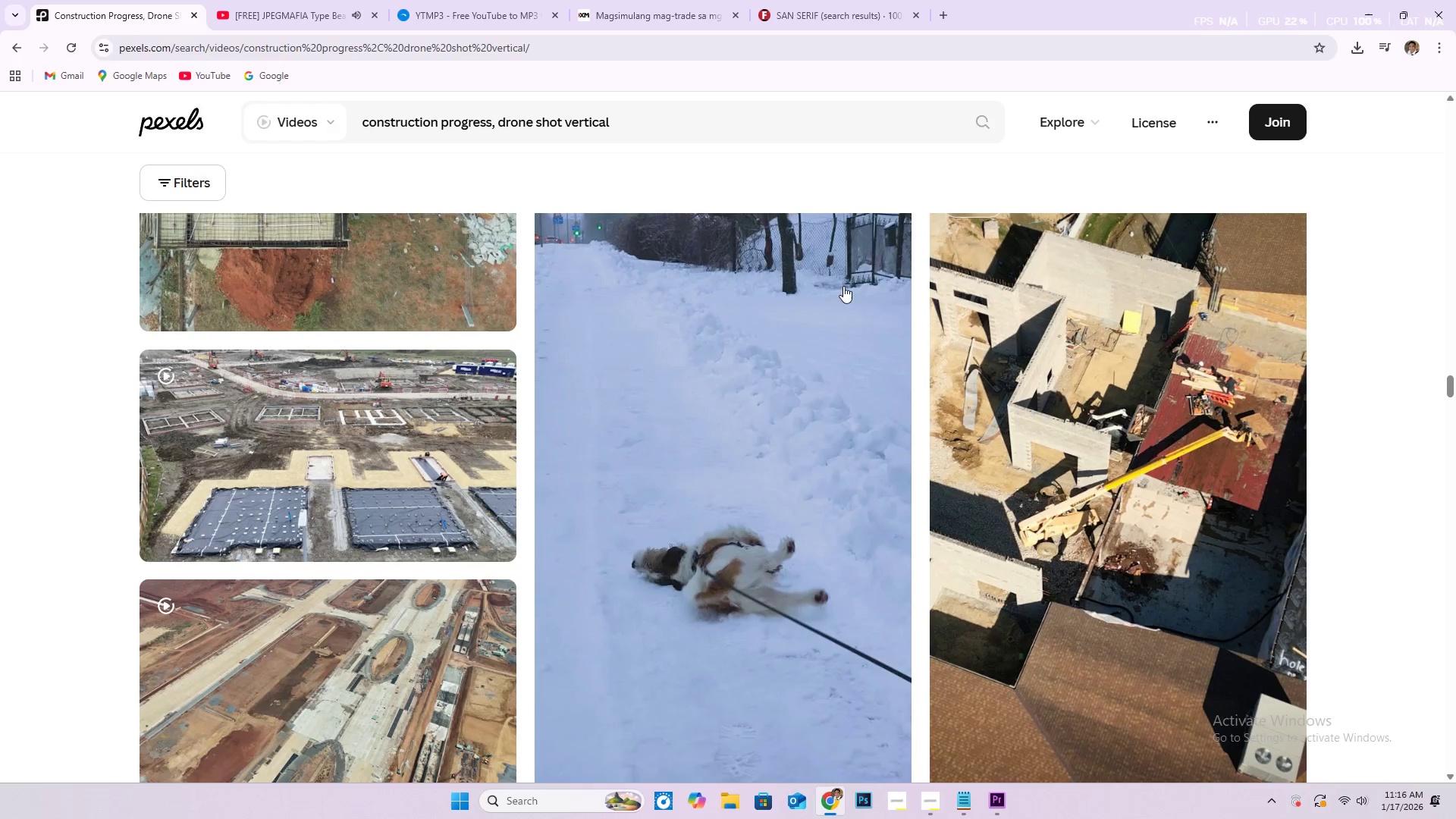 
scroll: coordinate [611, 482], scroll_direction: down, amount: 116.0
 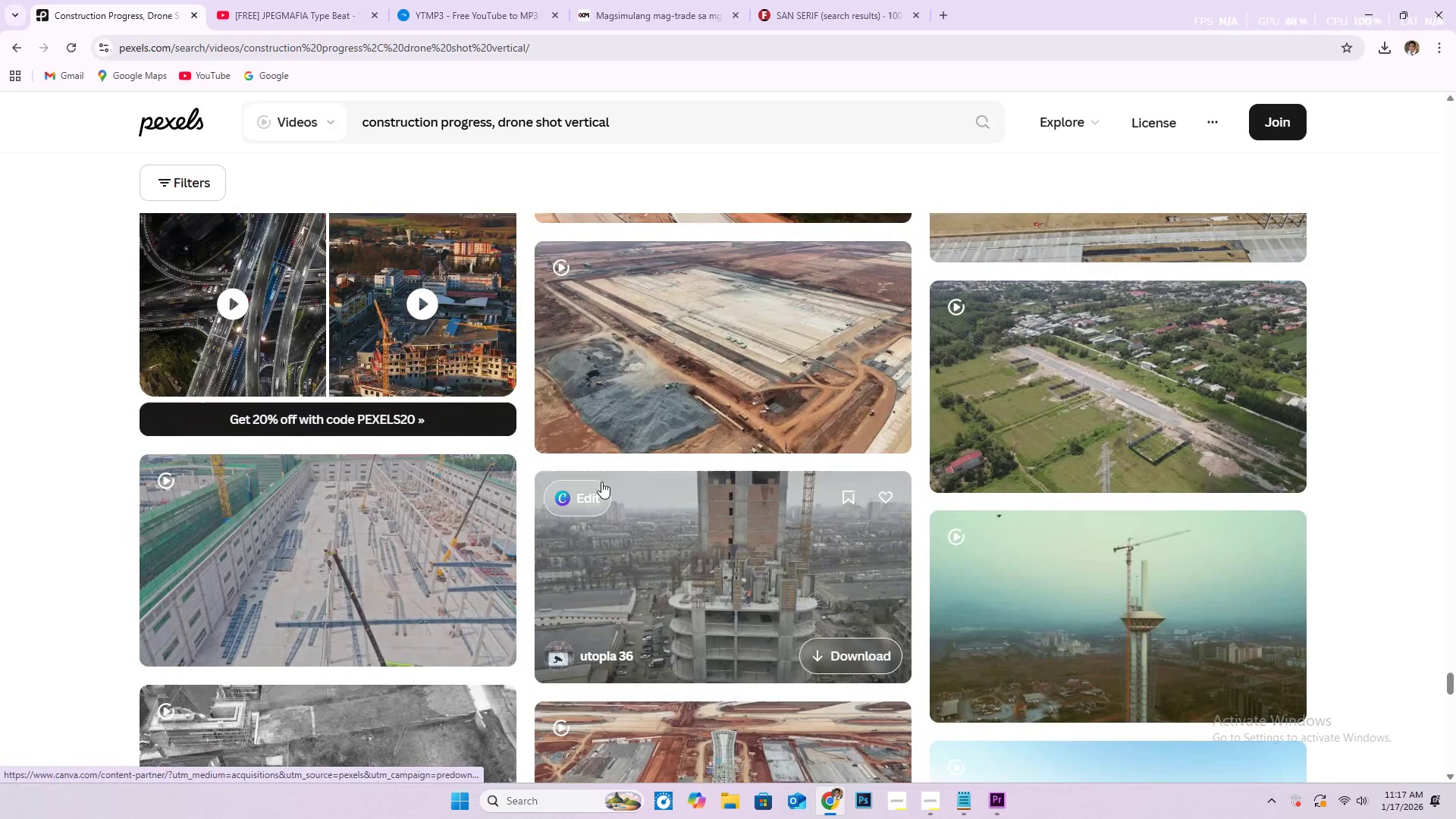 
scroll: coordinate [582, 496], scroll_direction: down, amount: 49.0
 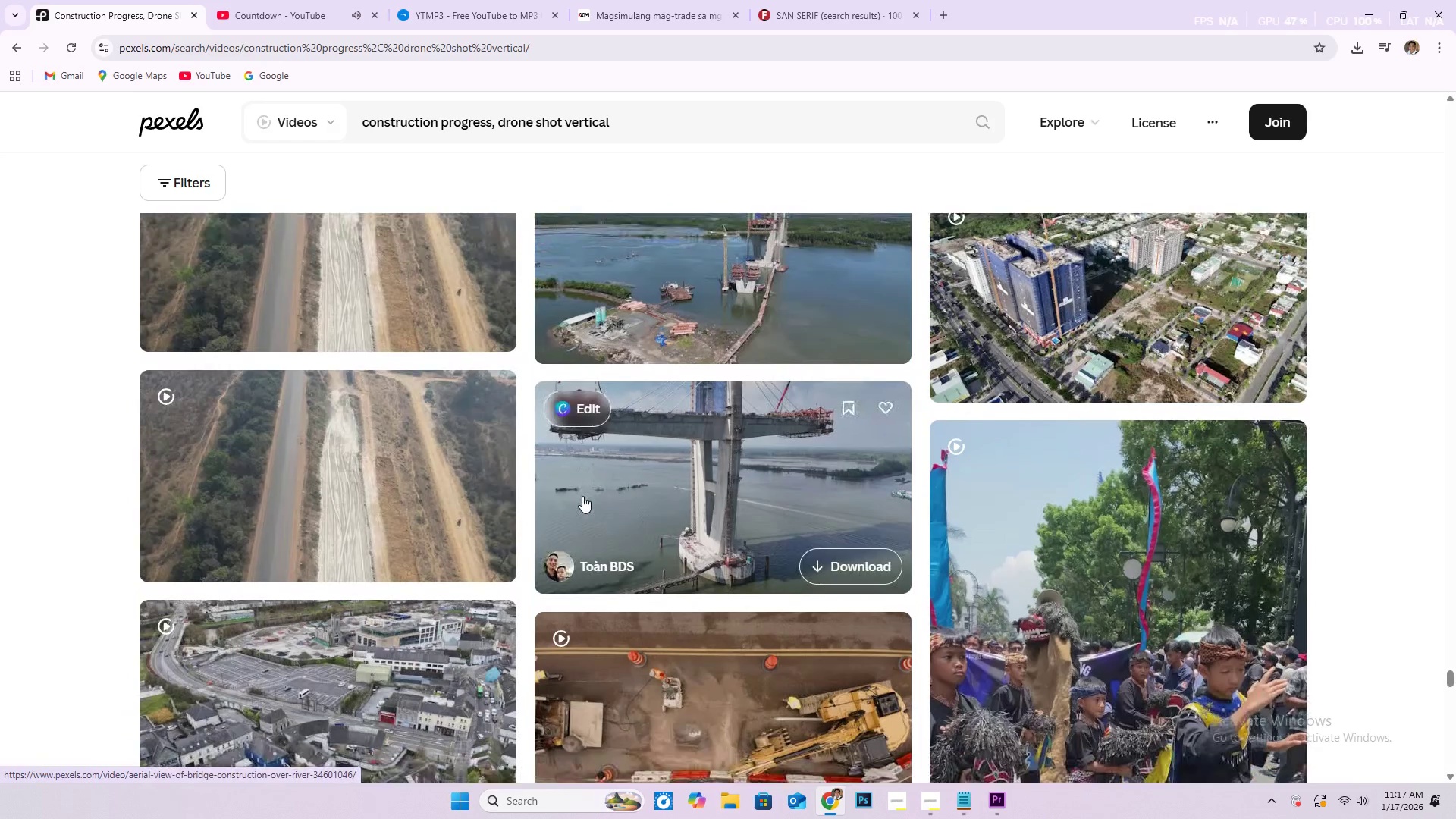 
scroll: coordinate [467, 581], scroll_direction: down, amount: 8.0
 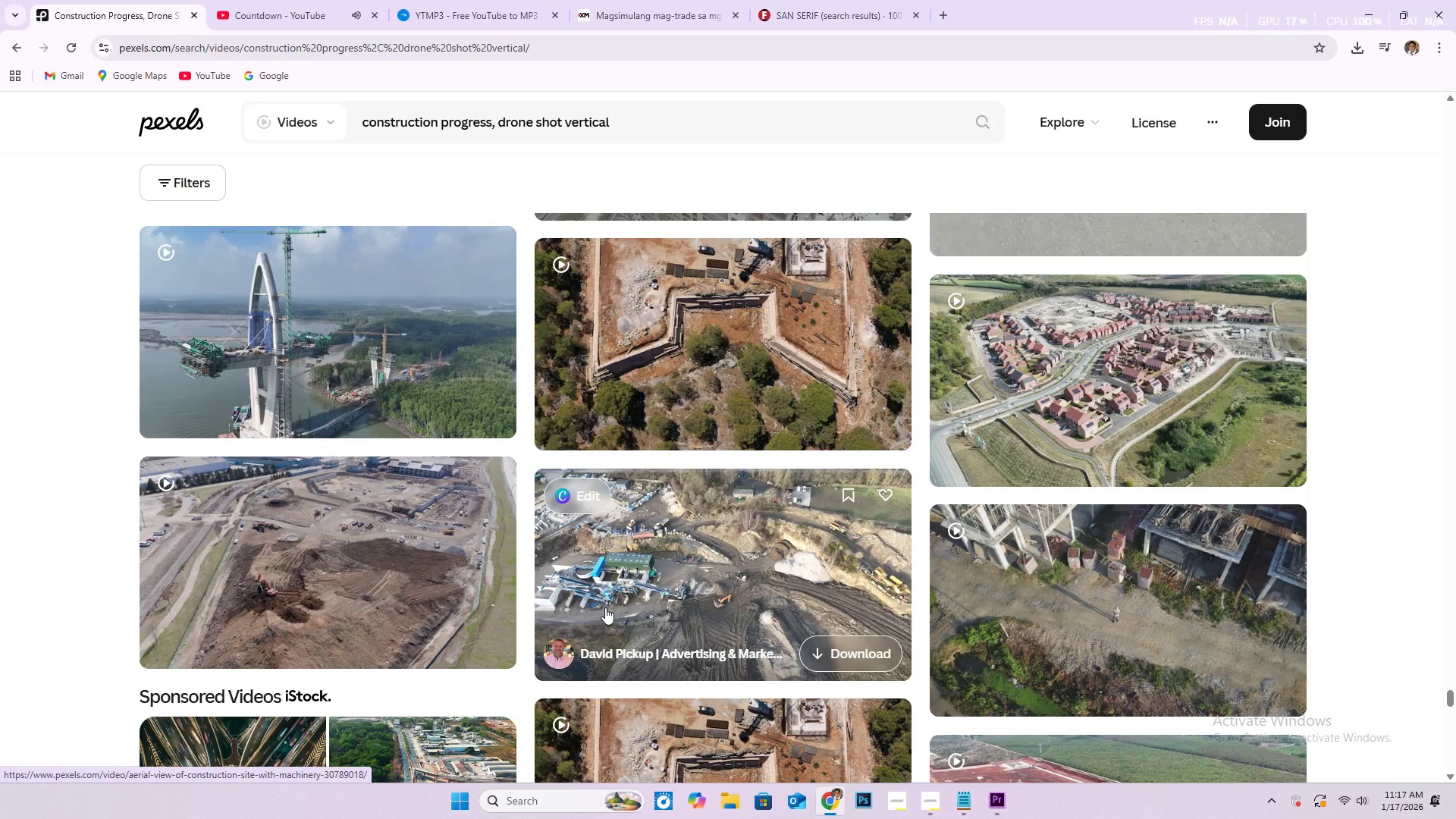 
wait(6.64)
 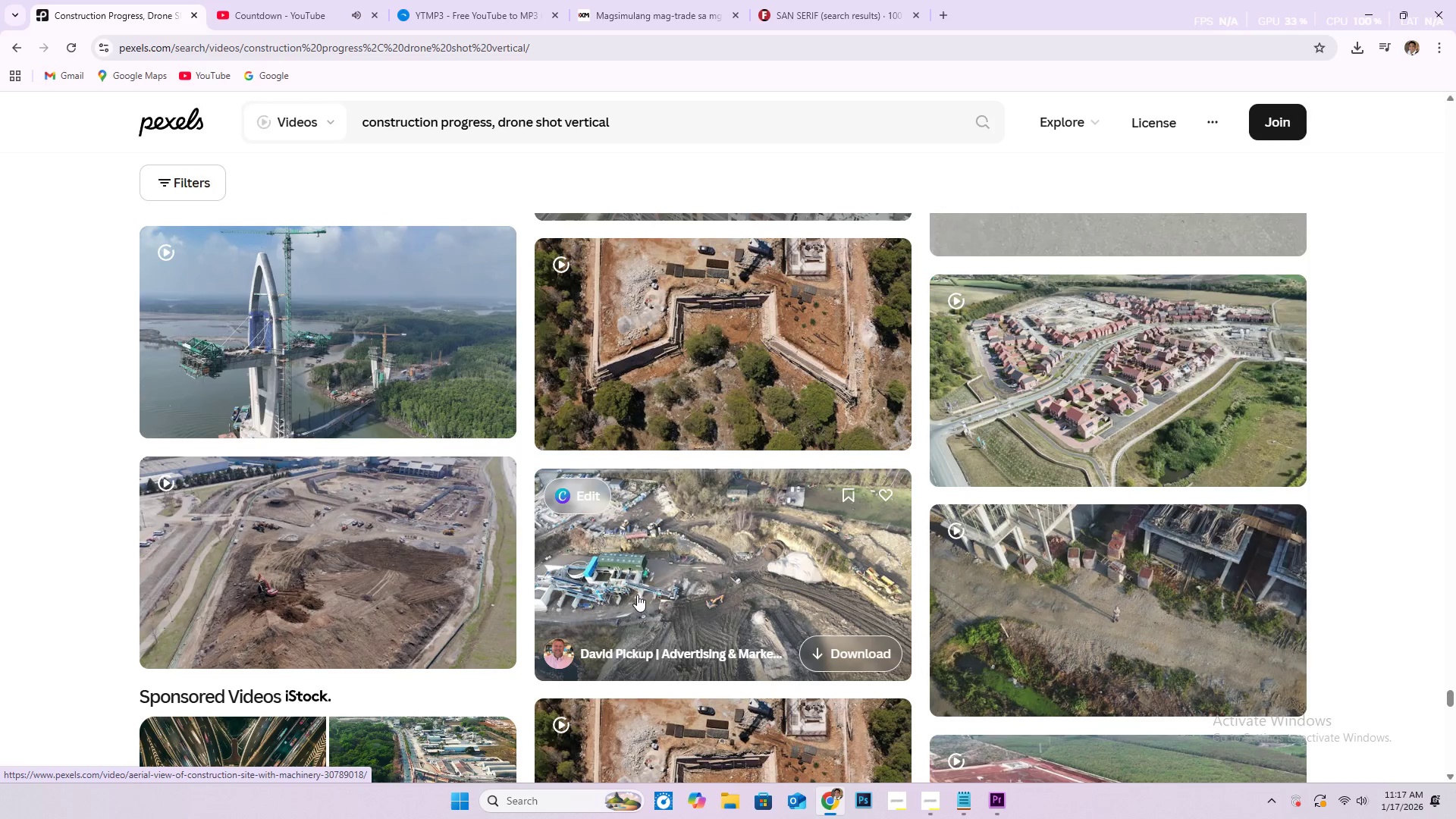 
scroll: coordinate [0, 818], scroll_direction: down, amount: 7.0
 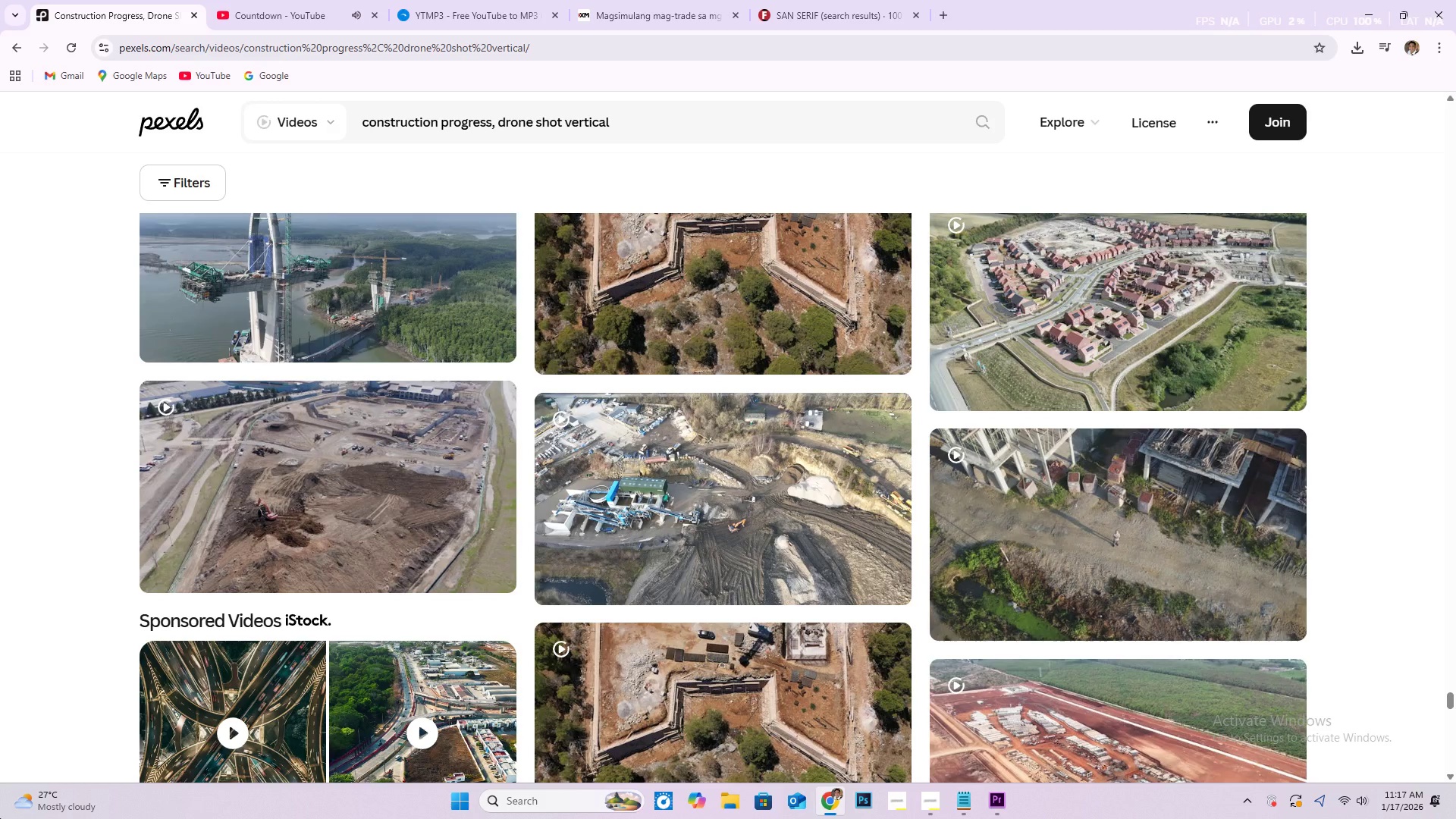 
wait(8.29)
 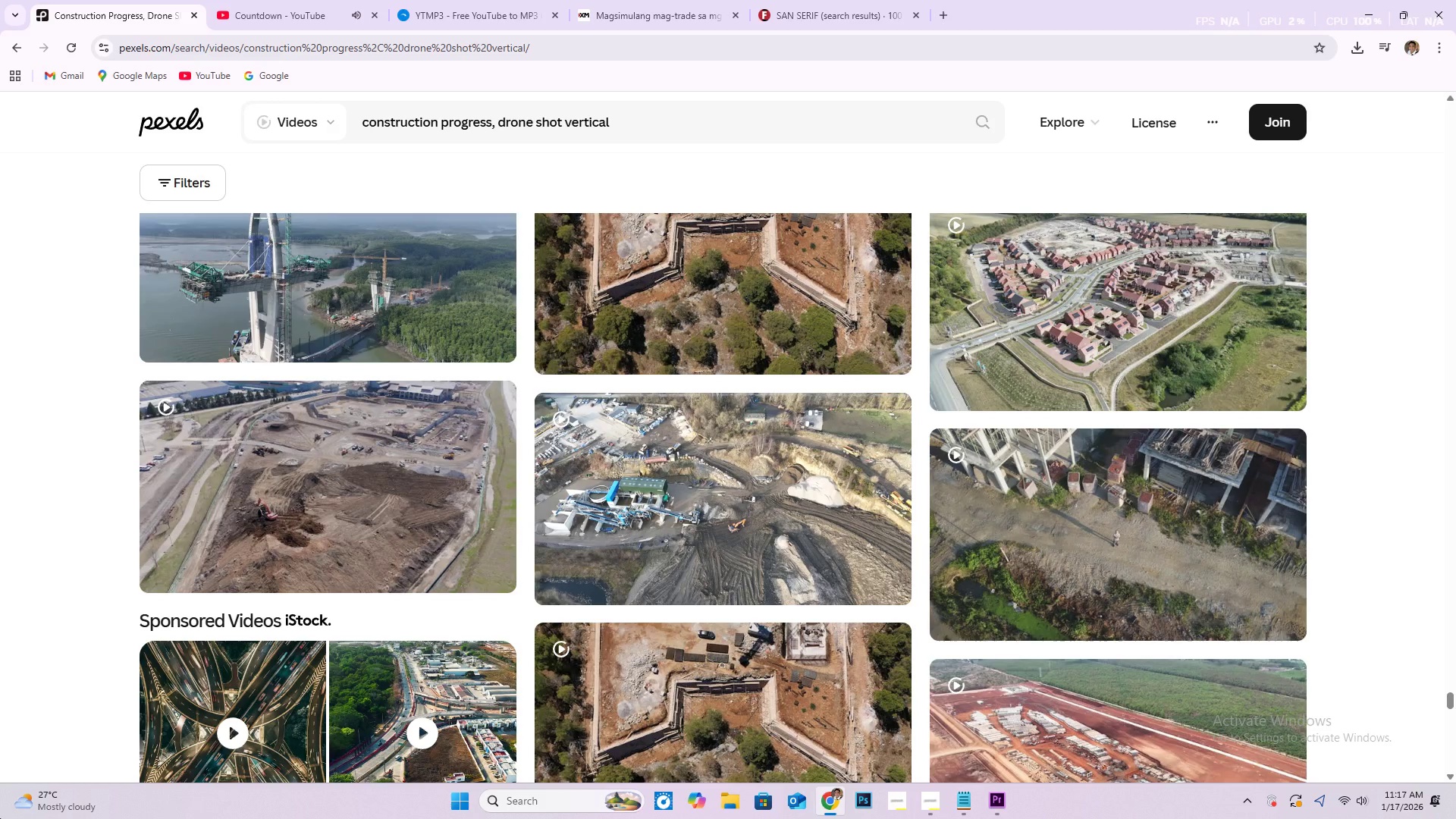 
scroll: coordinate [33, 749], scroll_direction: down, amount: 62.0
 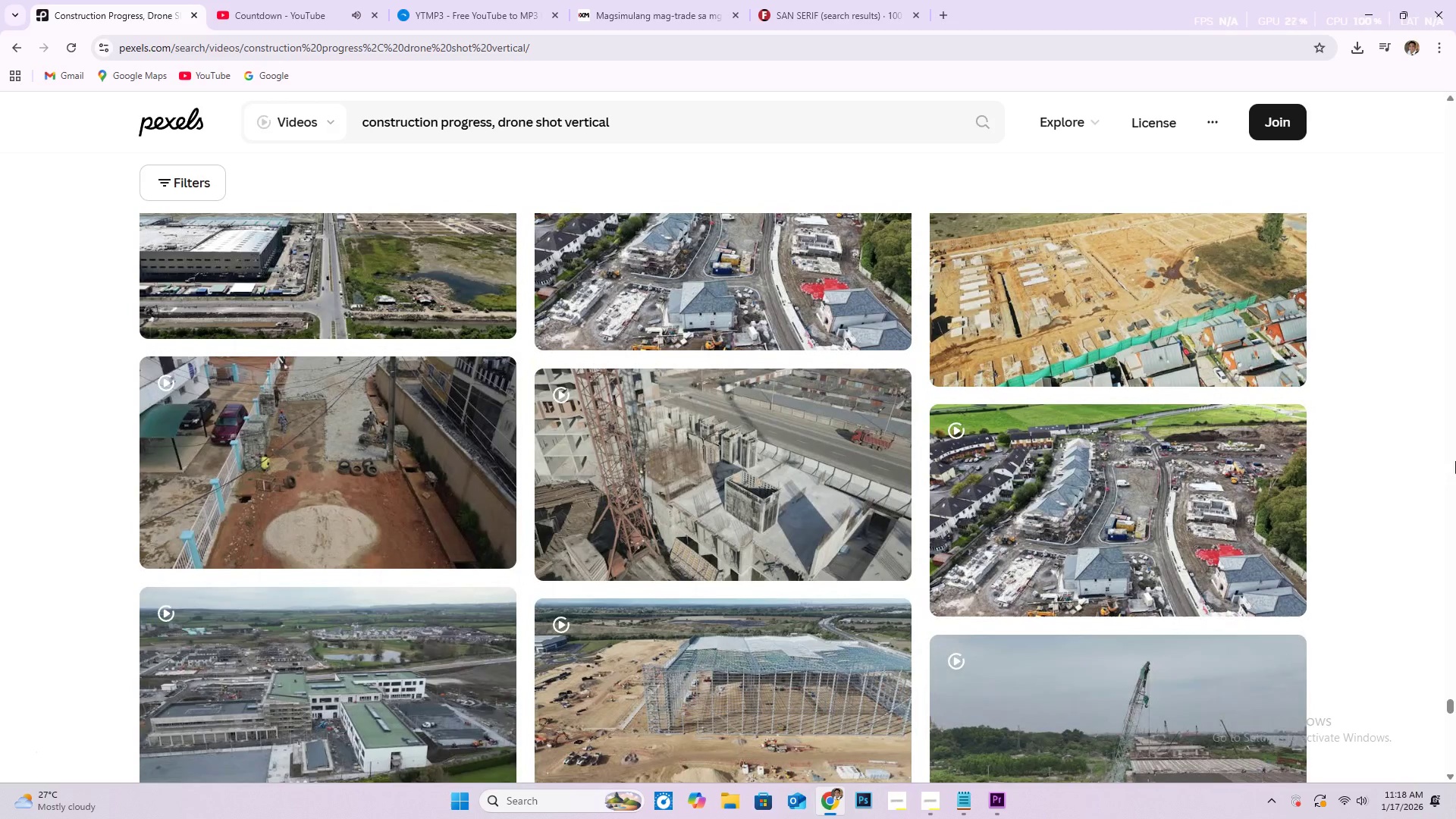 
scroll: coordinate [1046, 550], scroll_direction: down, amount: 18.0
 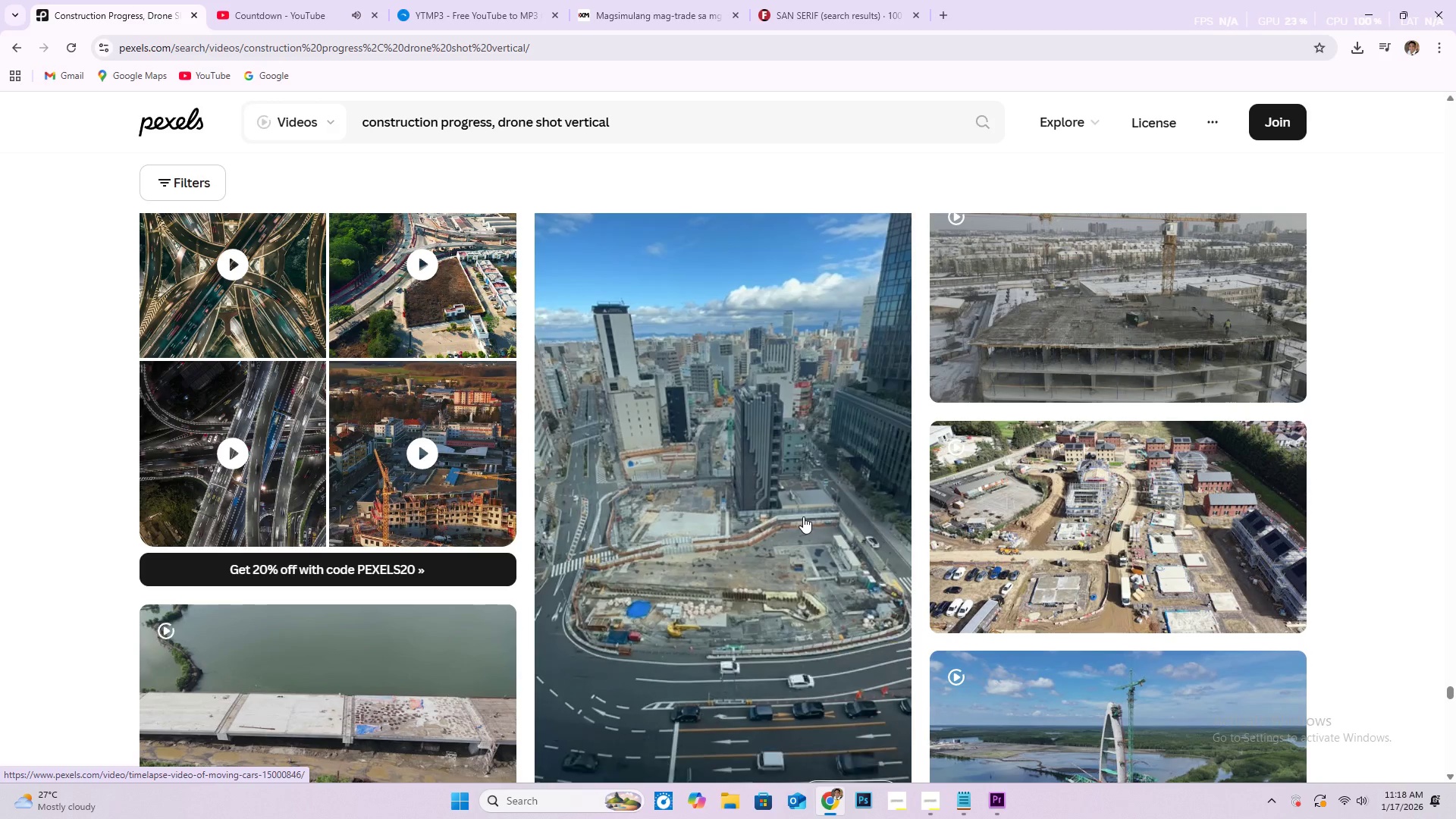 
wait(10.93)
 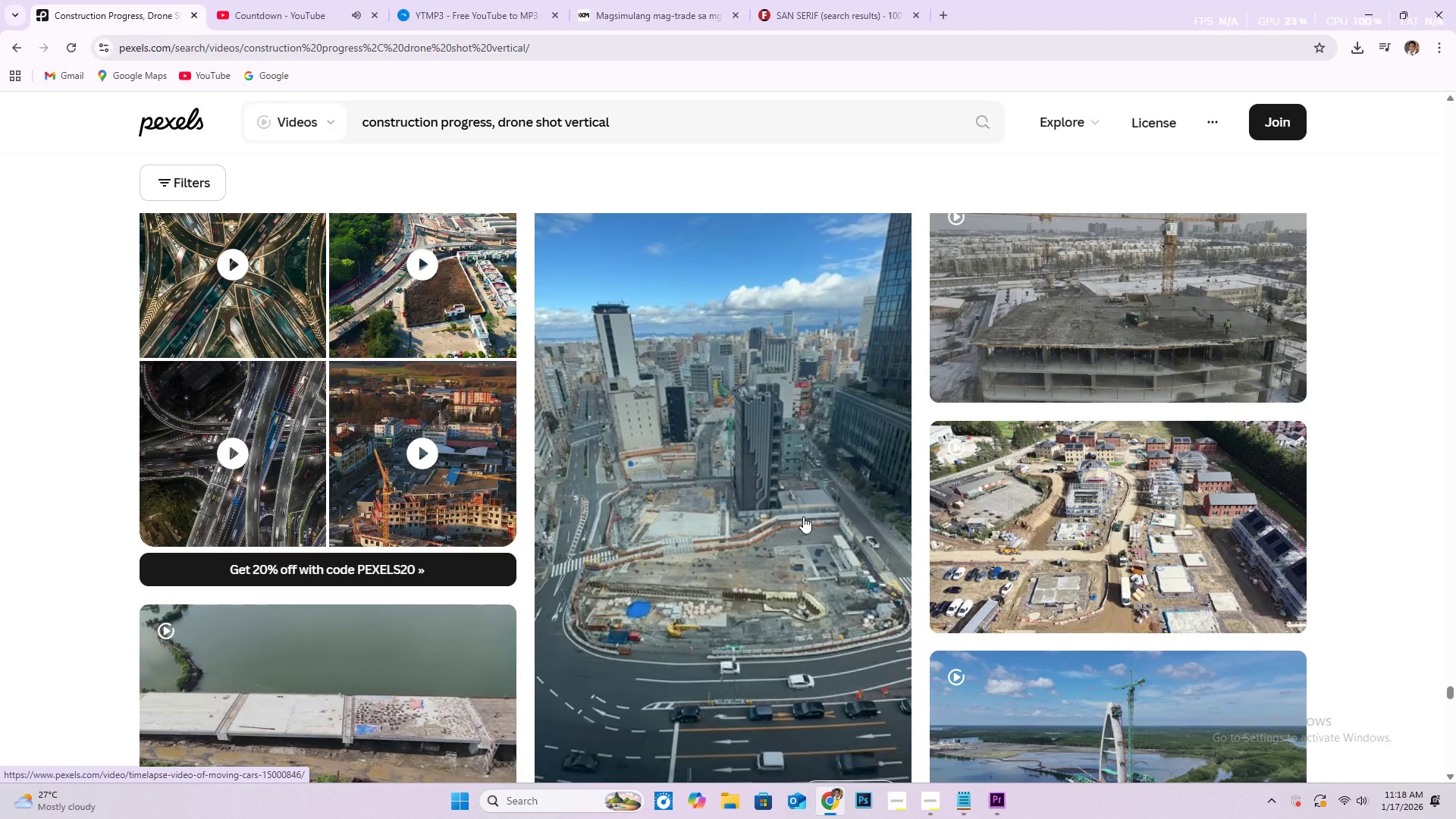 
scroll: coordinate [780, 503], scroll_direction: down, amount: 2.0
 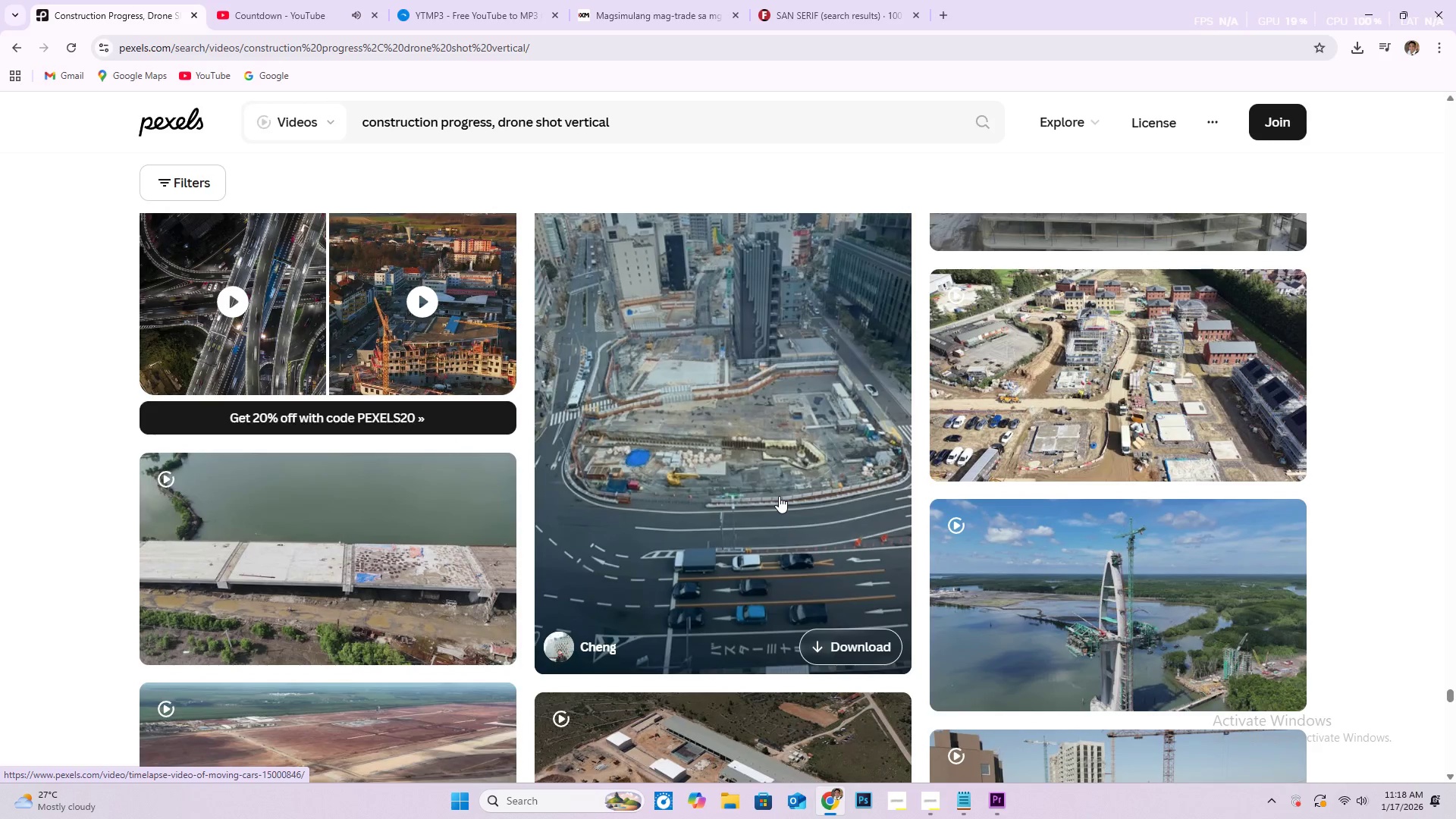 
left_click([779, 496])
 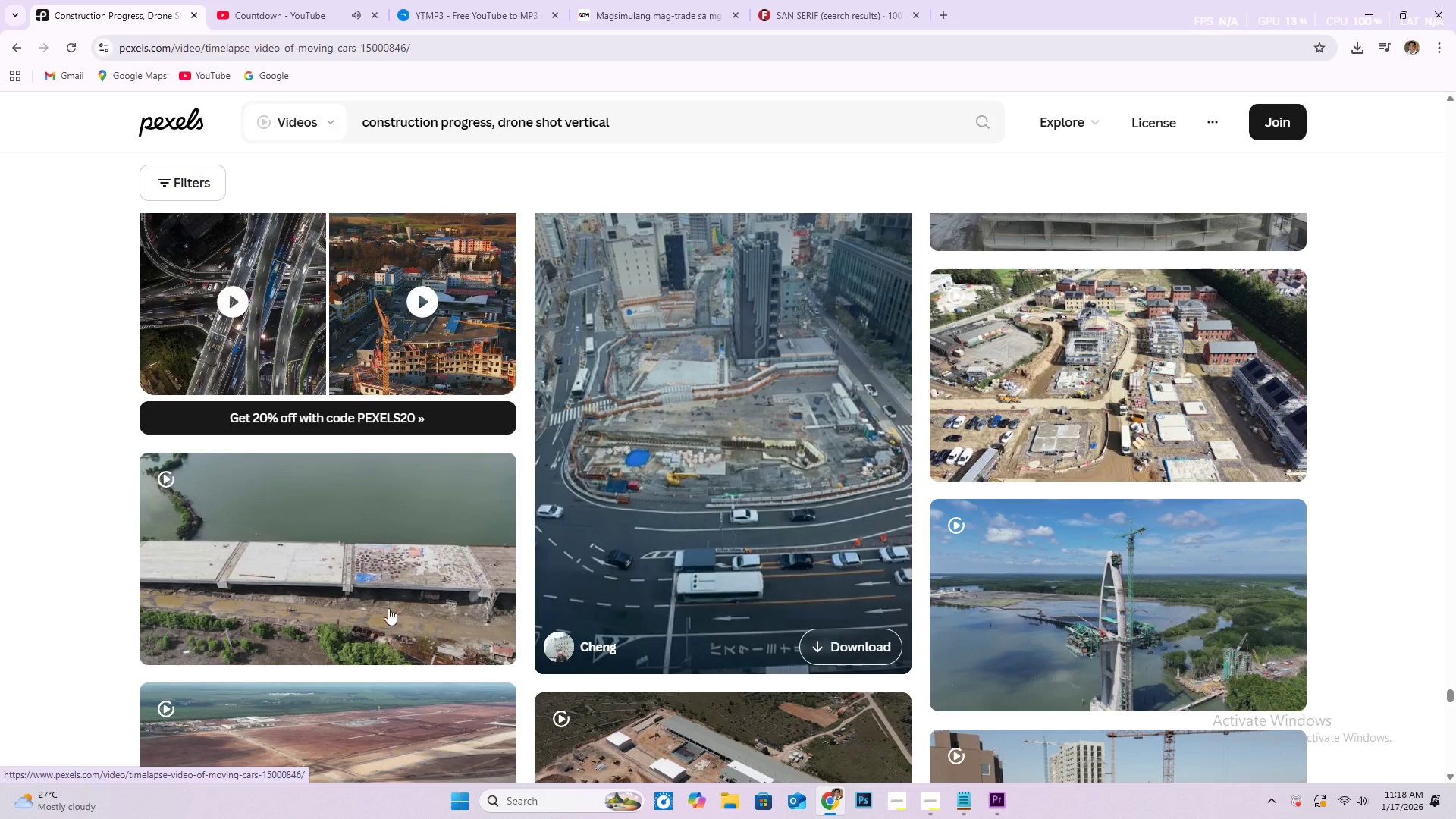 
wait(8.17)
 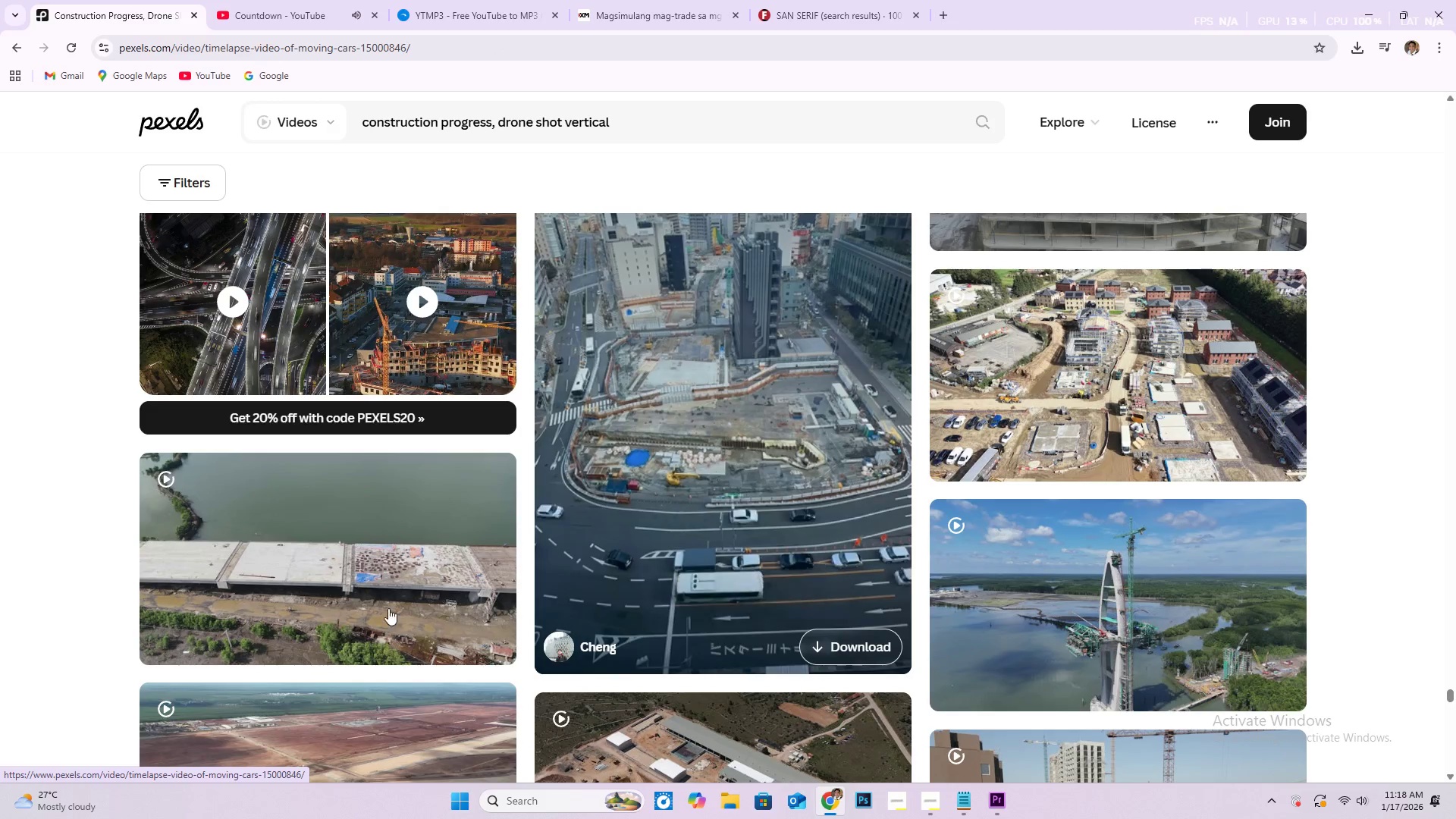 
left_click([208, 147])
 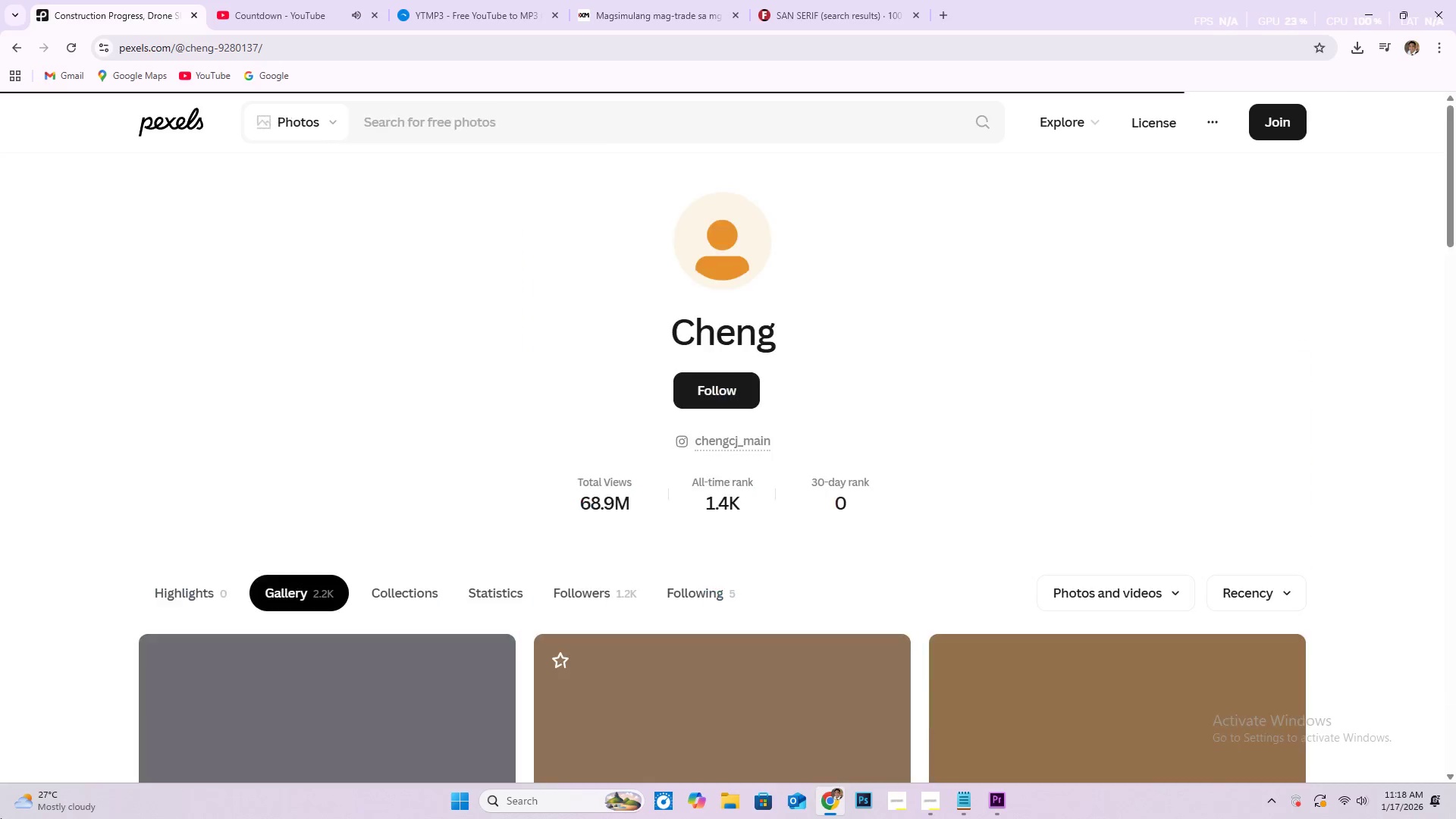 
wait(7.53)
 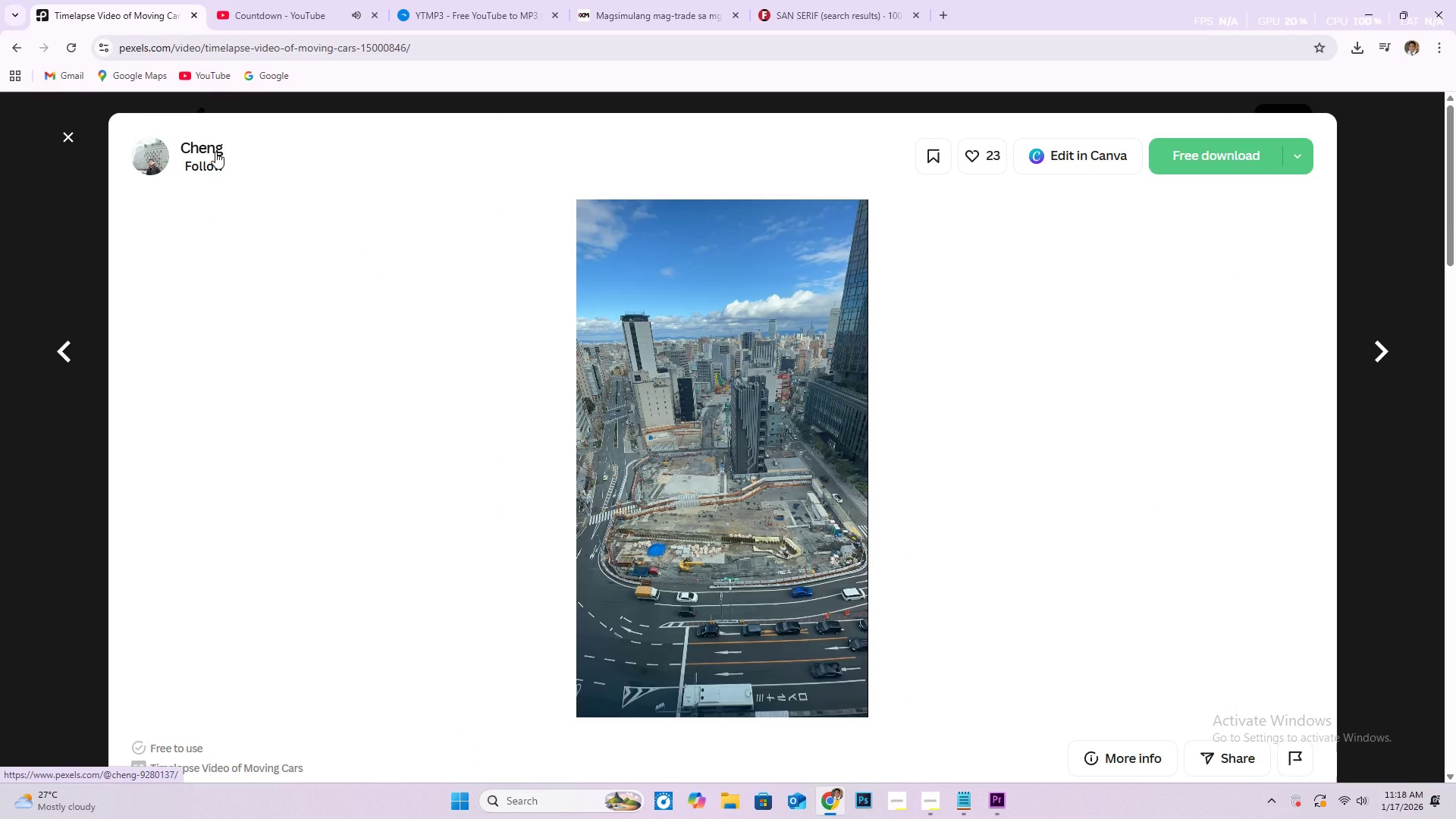 
scroll: coordinate [379, 548], scroll_direction: down, amount: 2.0
 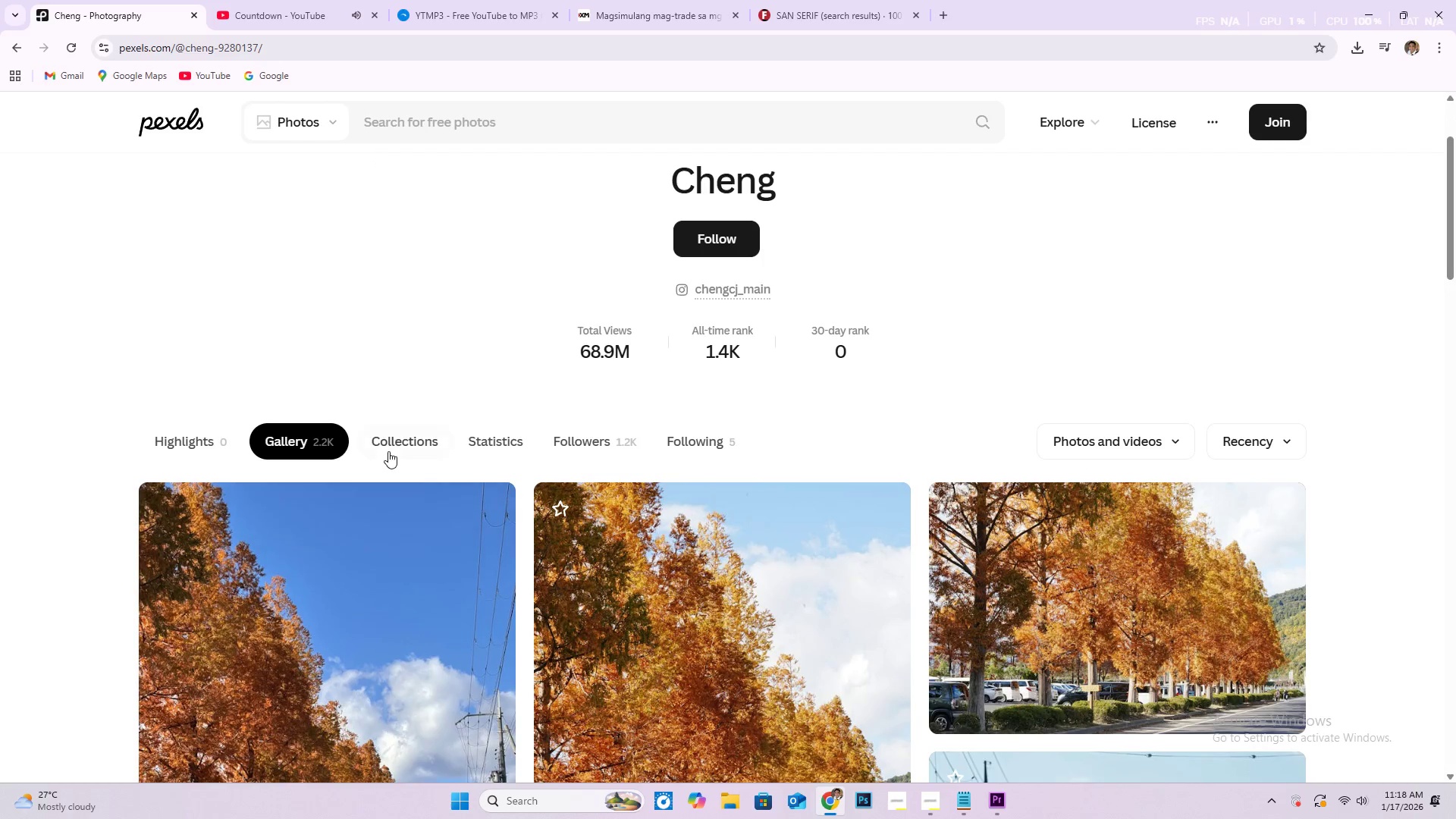 
left_click([388, 451])
 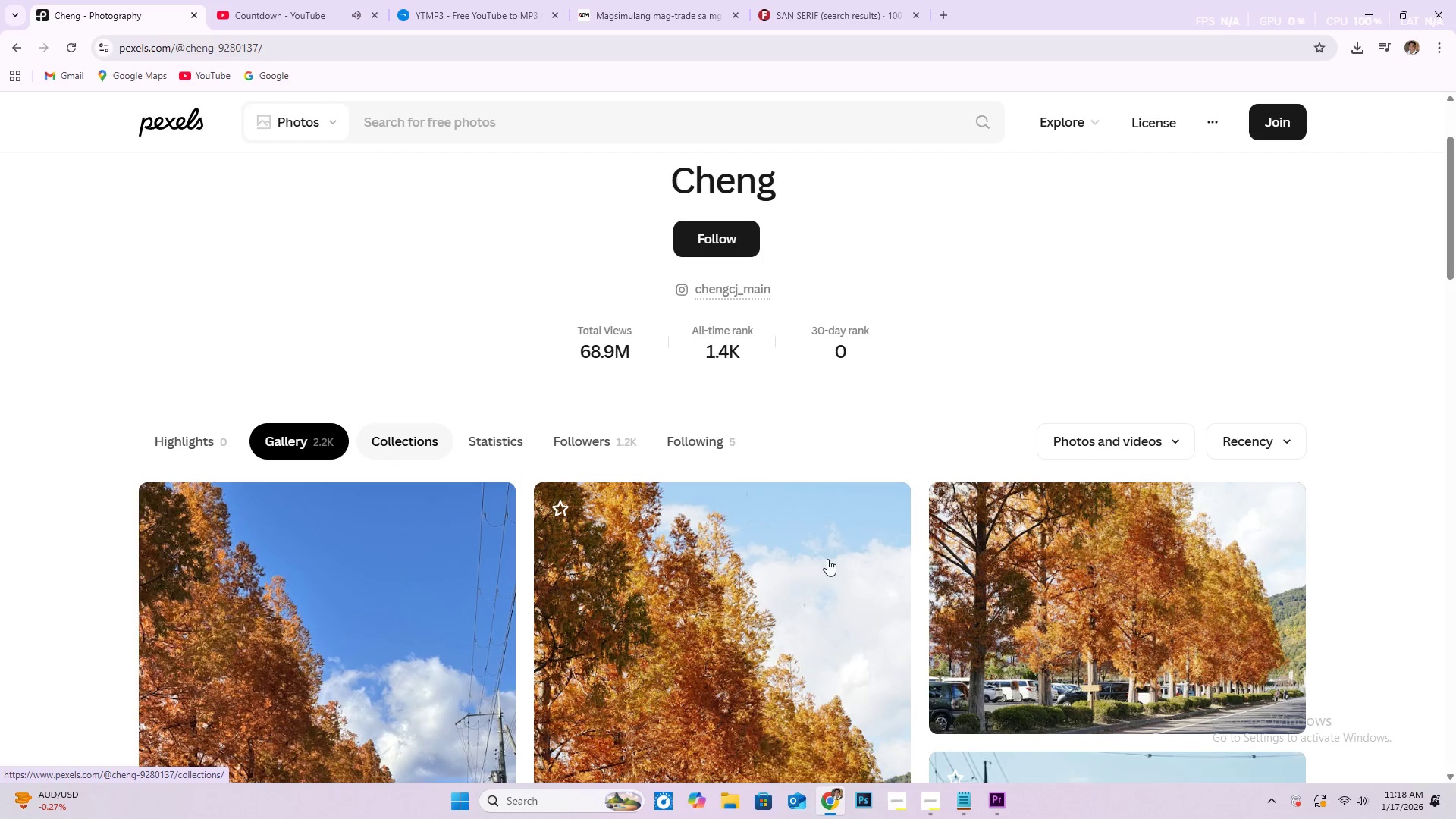 
mouse_move([745, 556])
 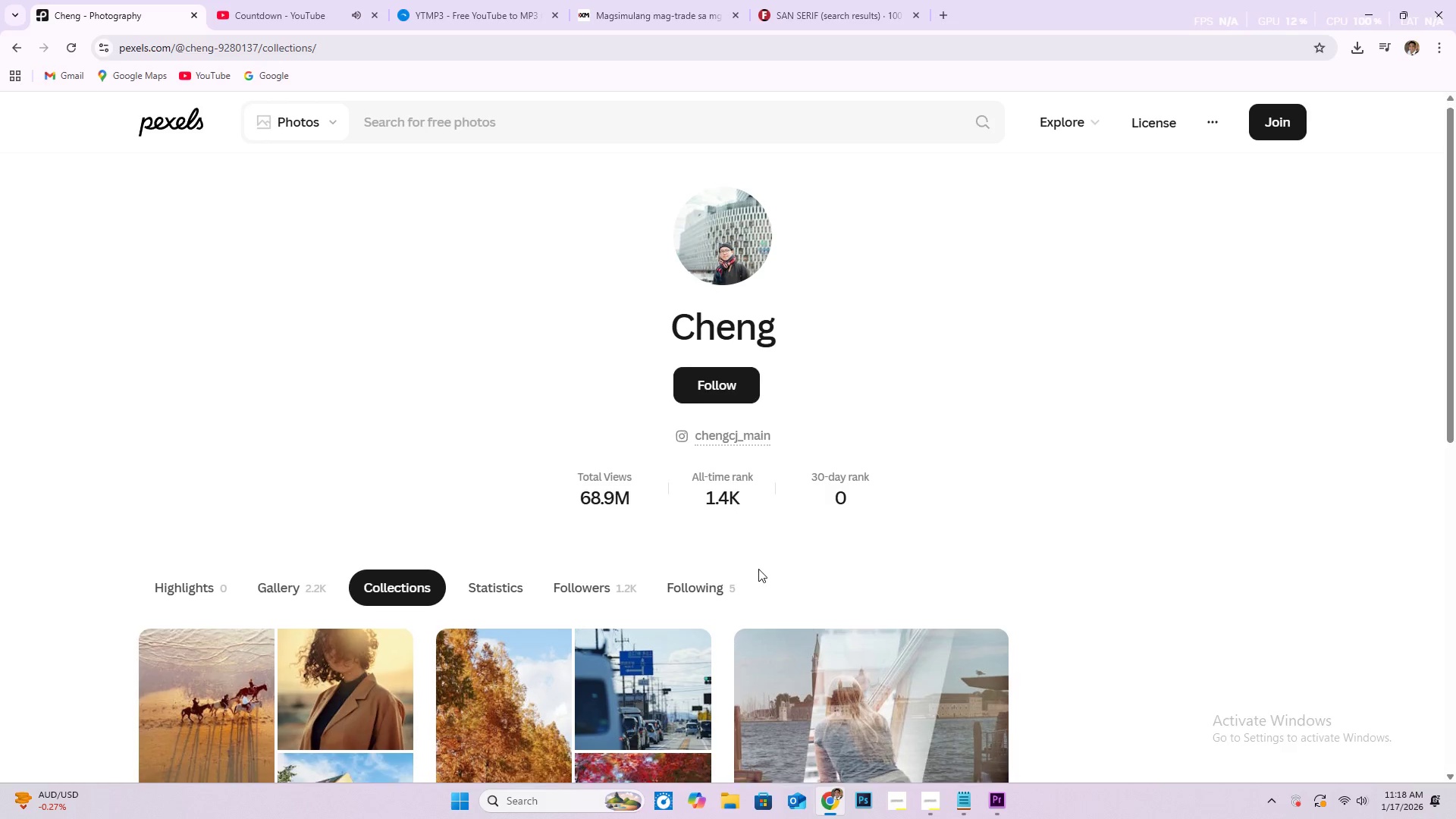 
scroll: coordinate [735, 584], scroll_direction: down, amount: 9.0
 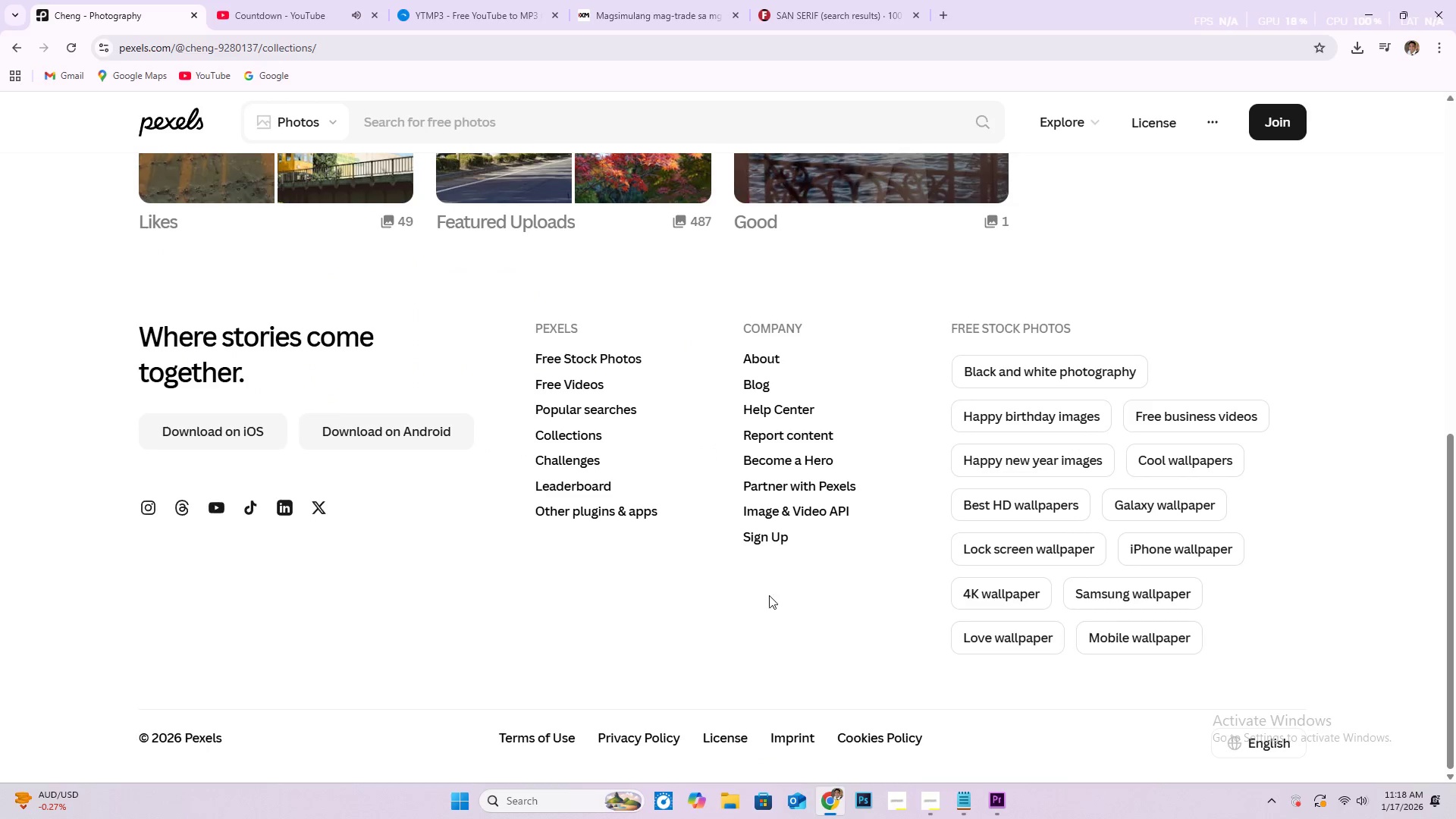 
scroll: coordinate [832, 638], scroll_direction: up, amount: 4.0
 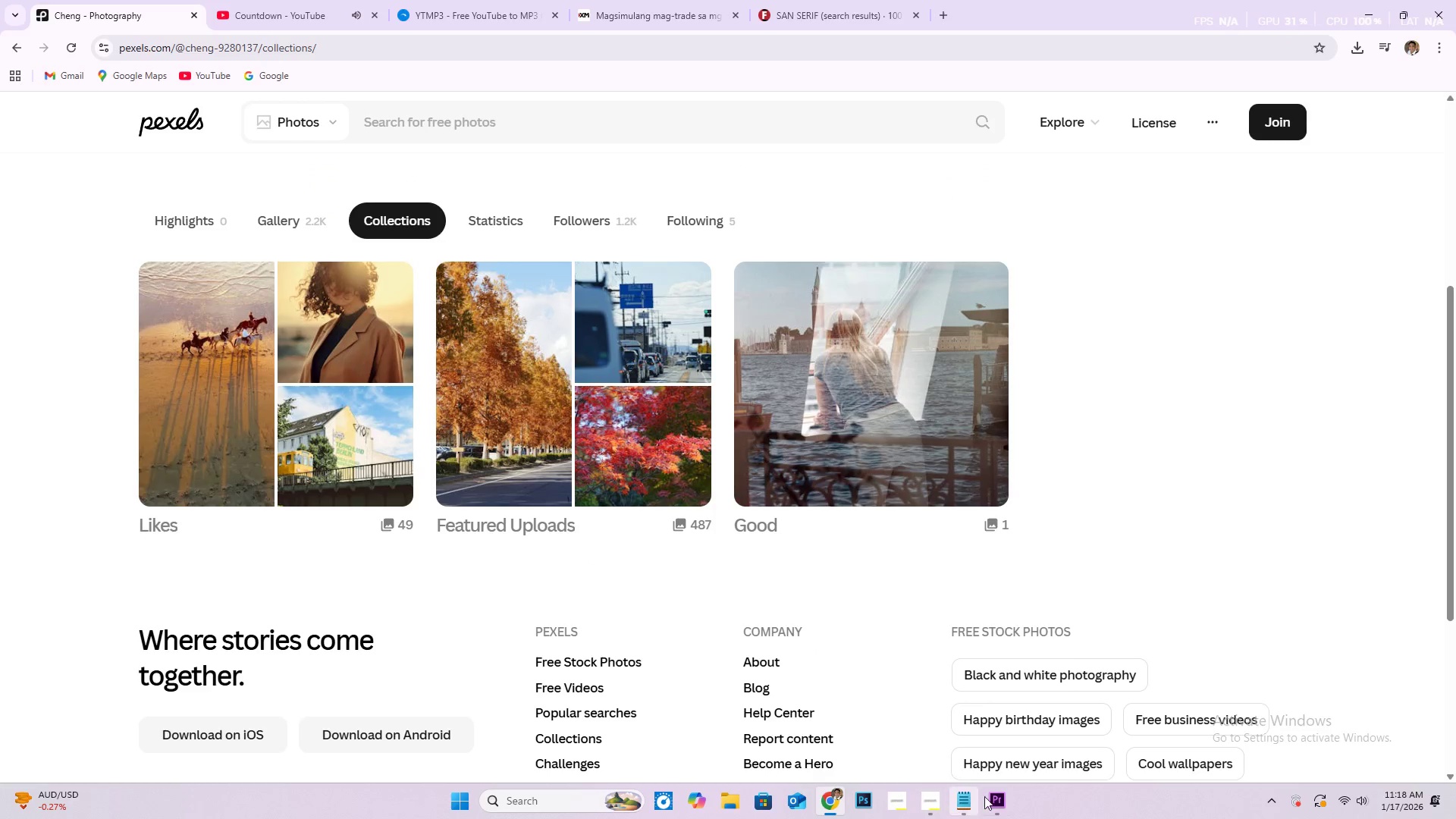 
left_click([938, 797])